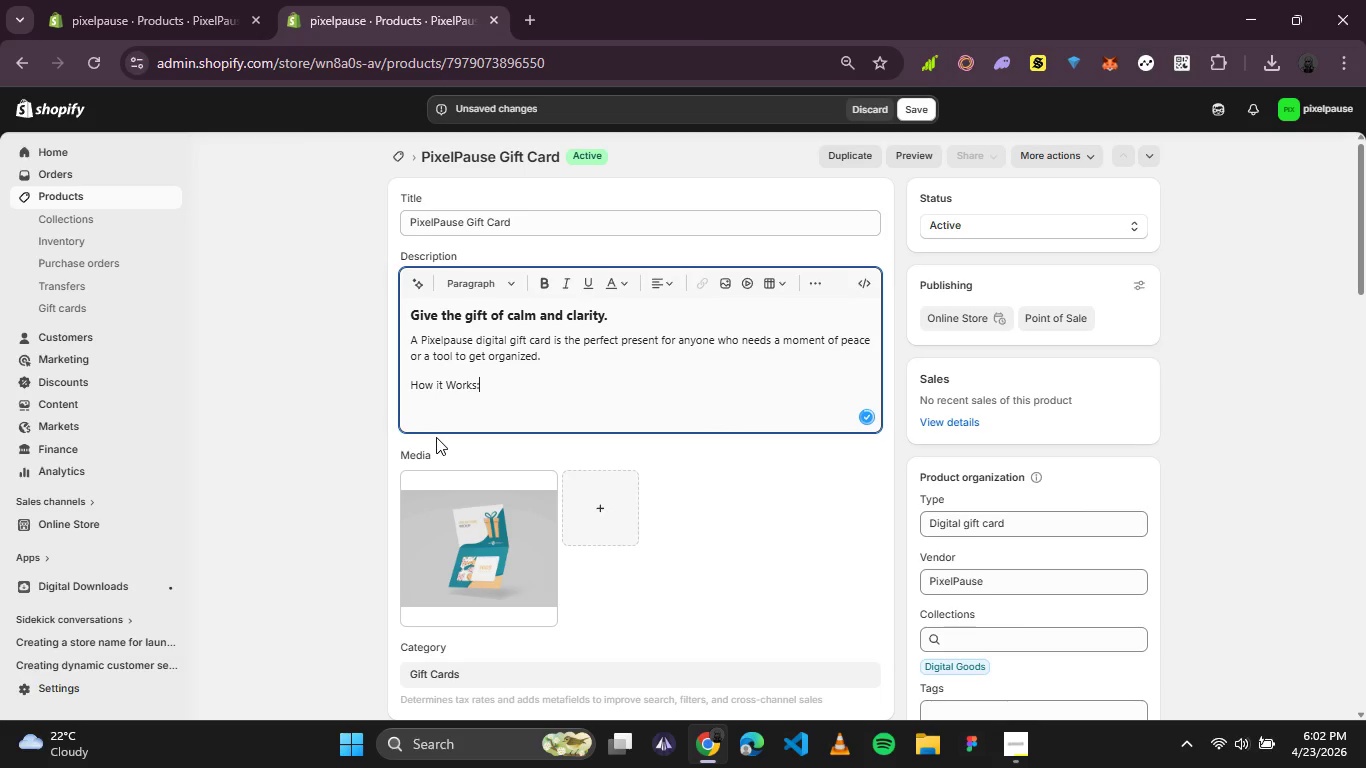 
key(Enter)
 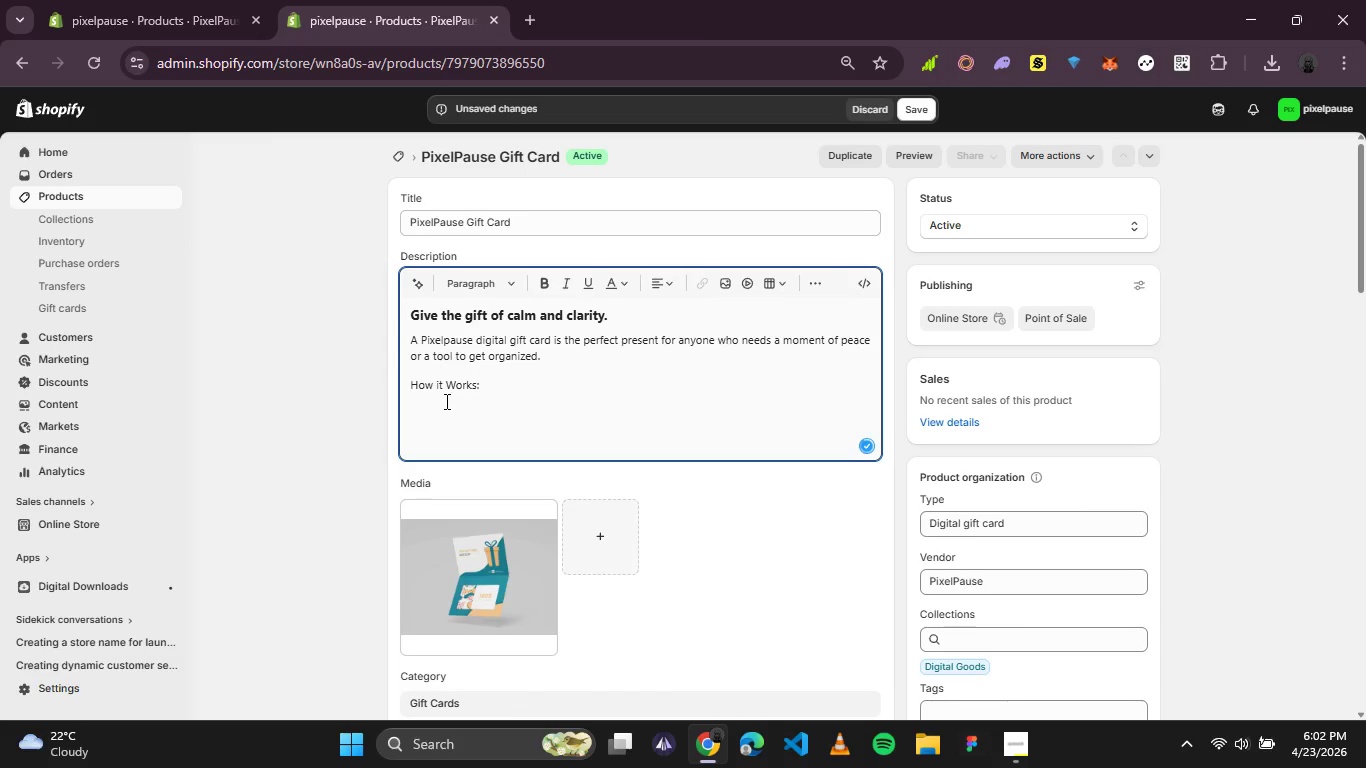 
left_click([446, 399])
 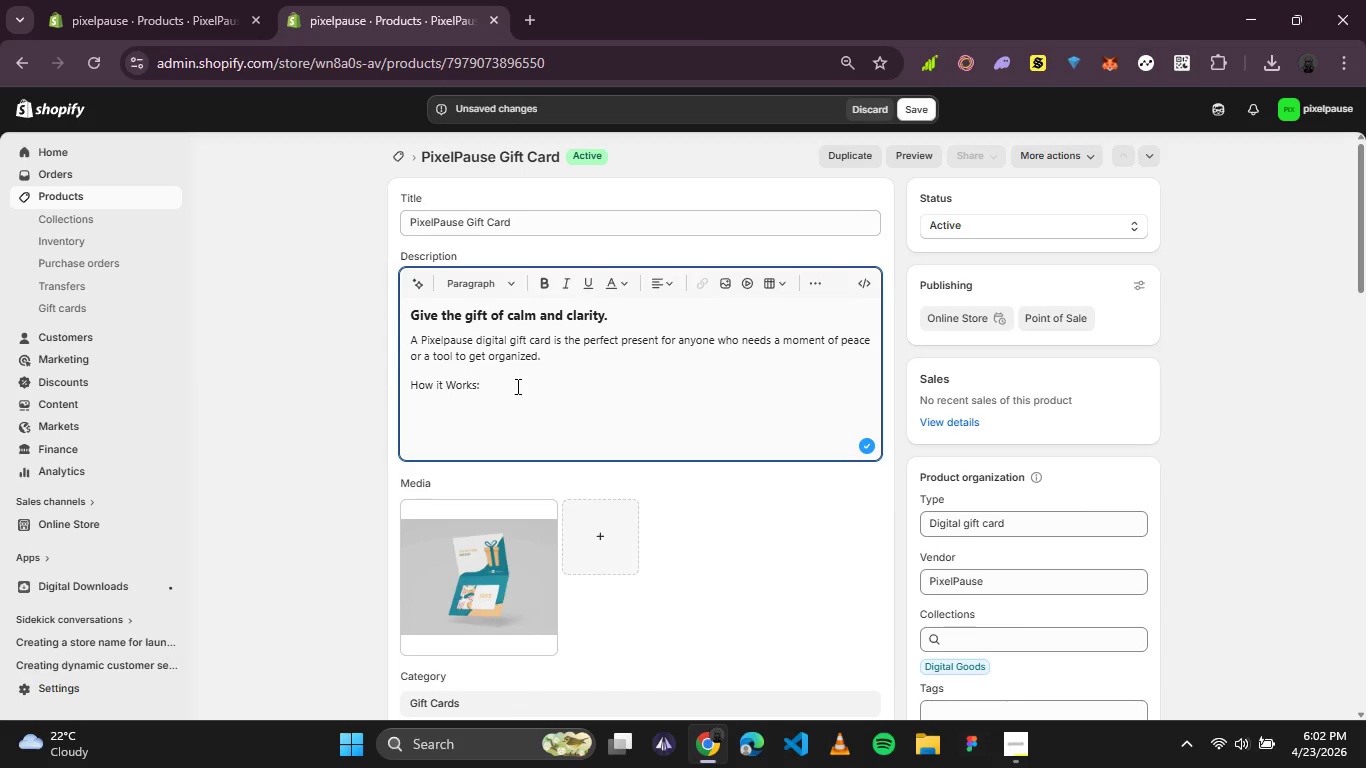 
left_click_drag(start_coordinate=[516, 386], to_coordinate=[400, 387])
 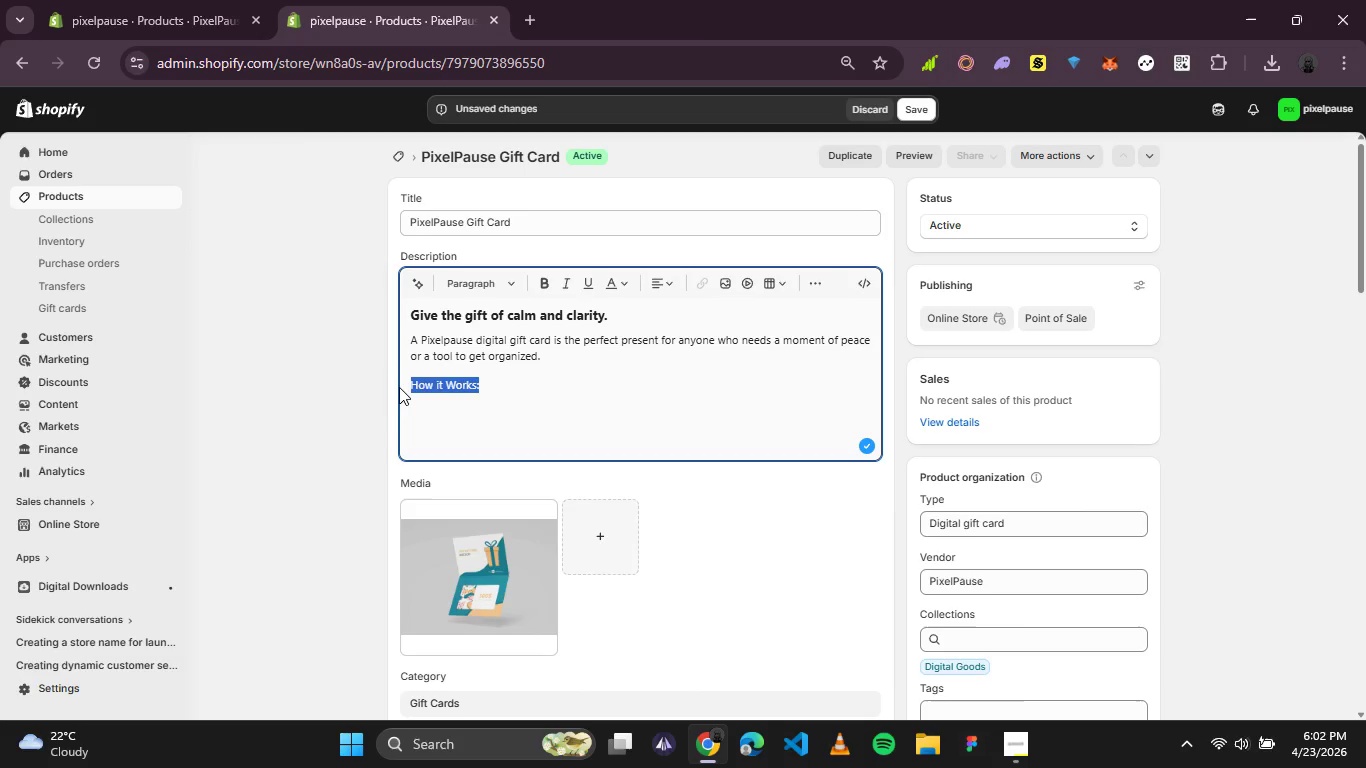 
key(Control+B)
 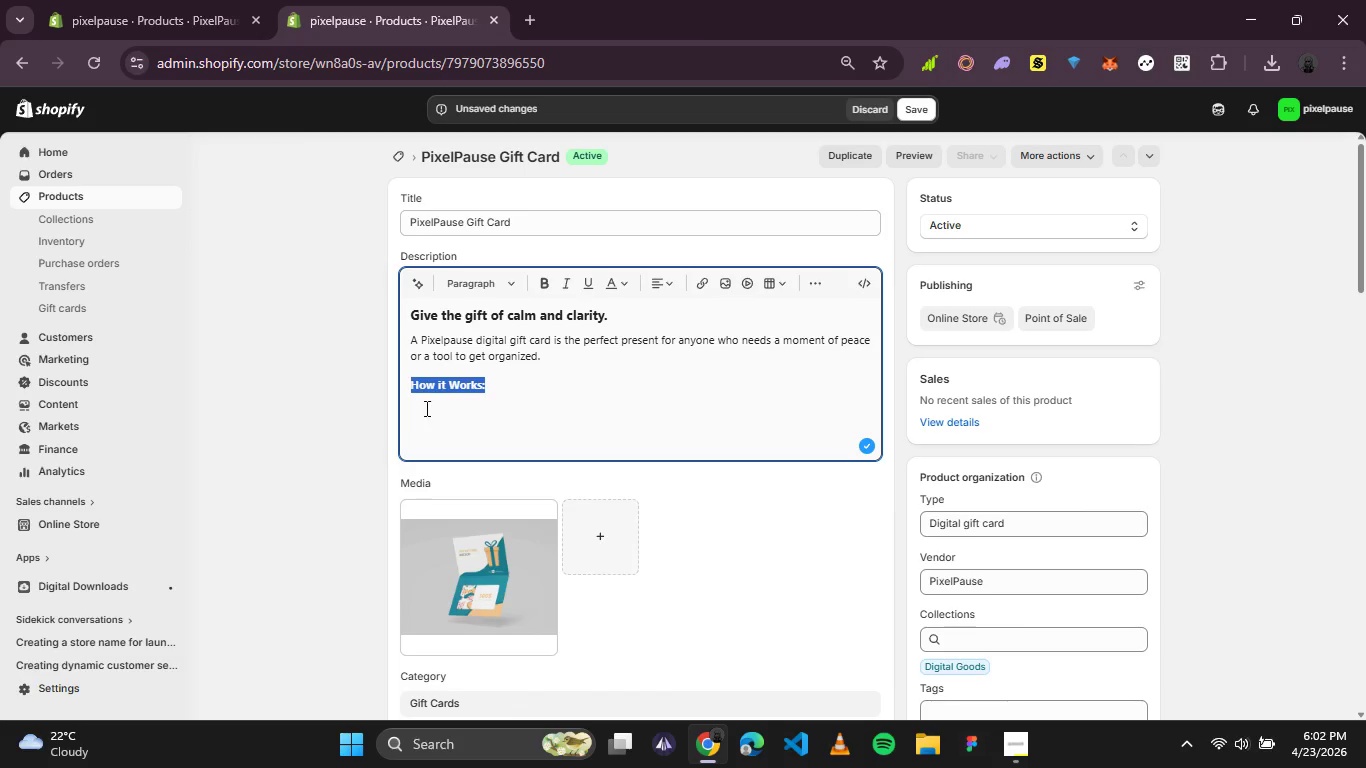 
left_click([429, 415])
 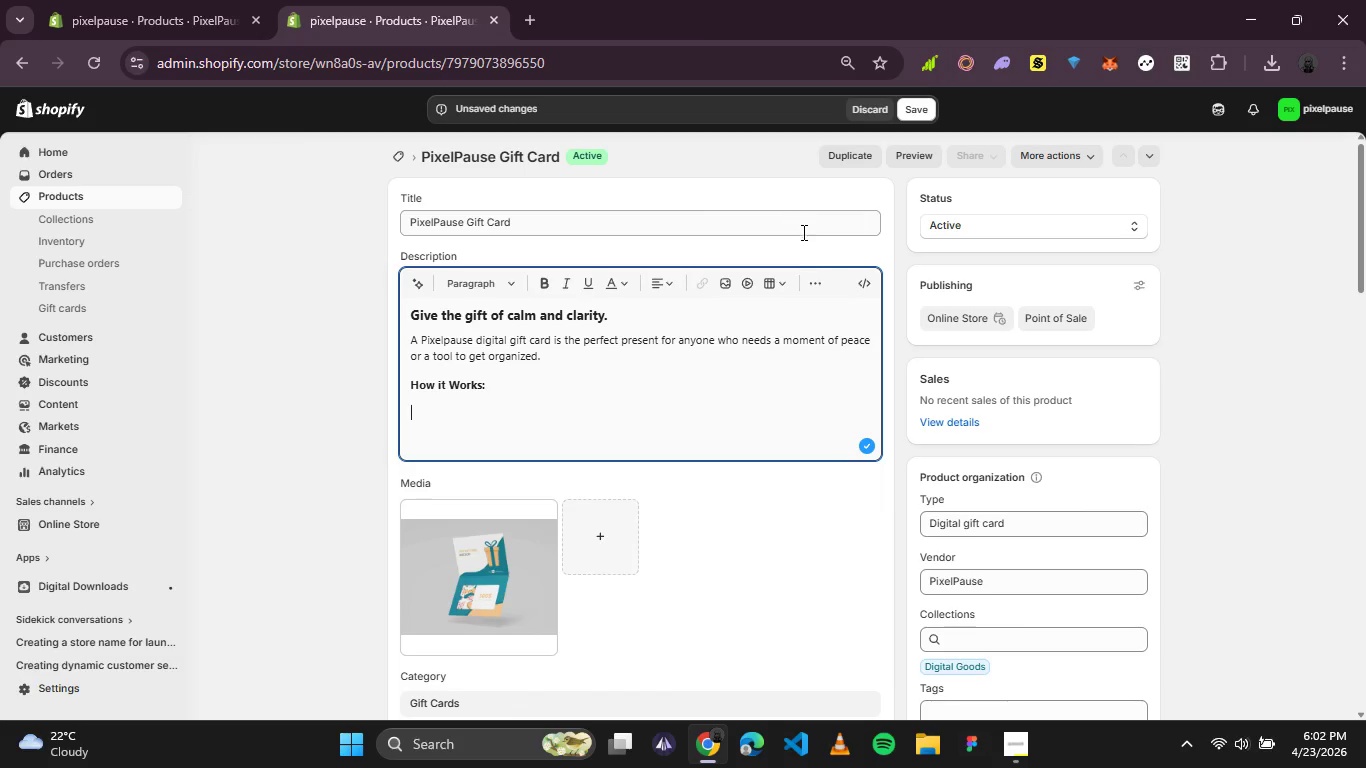 
left_click([811, 278])
 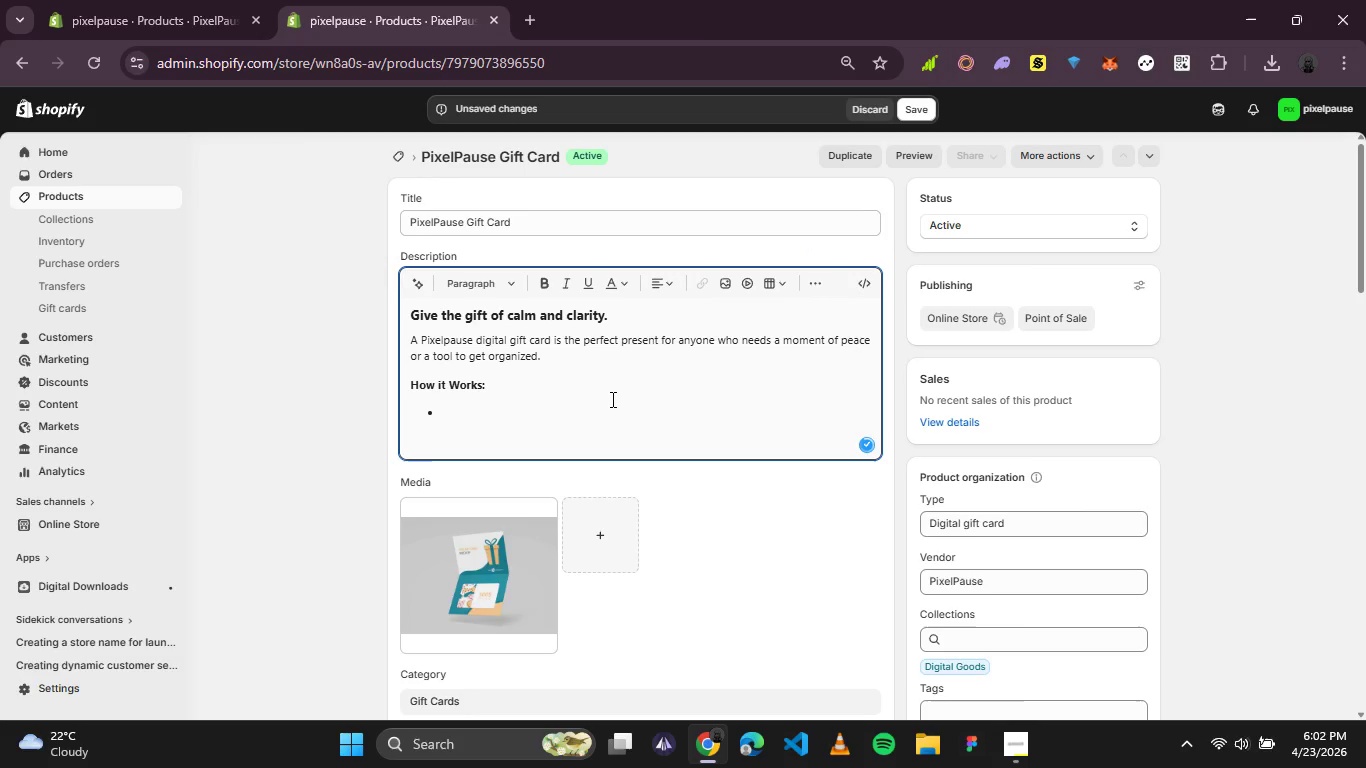 
type(Choose any amount)
 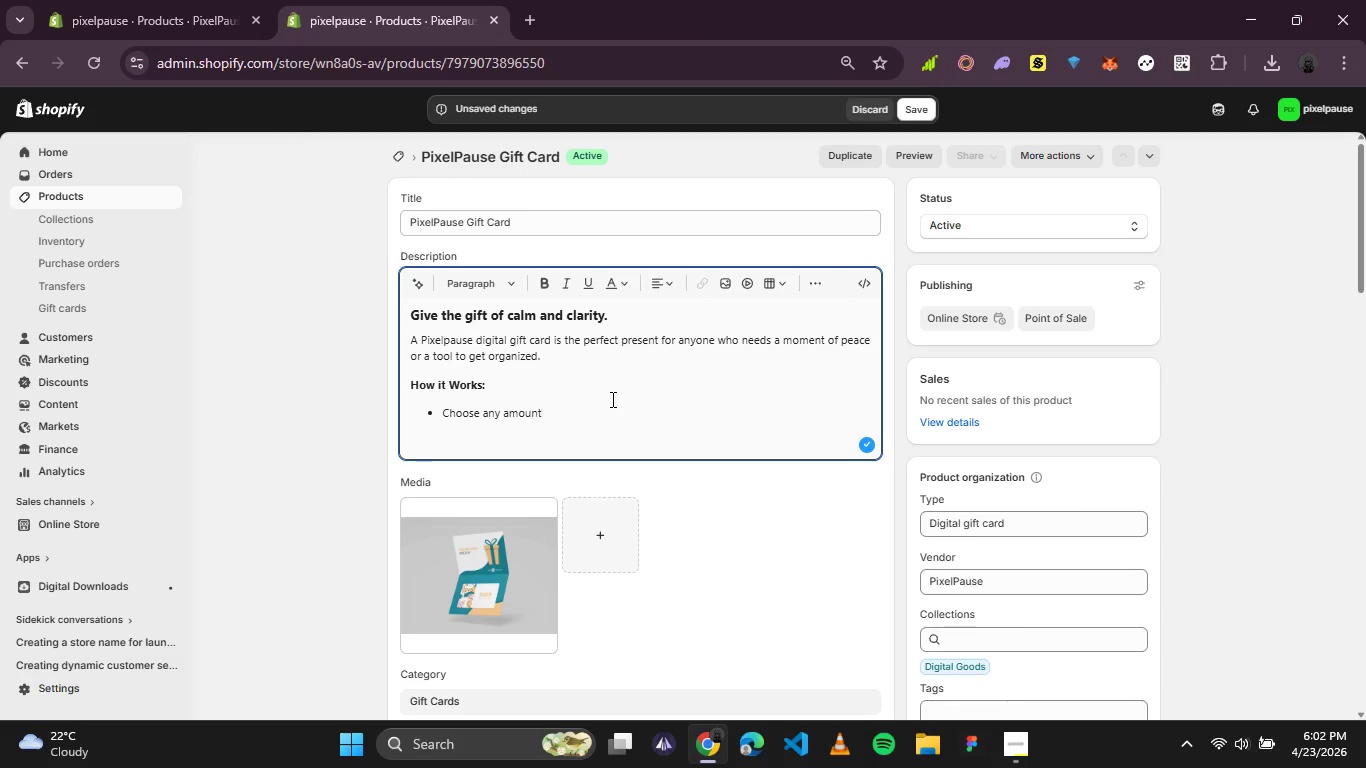 
type( from )
 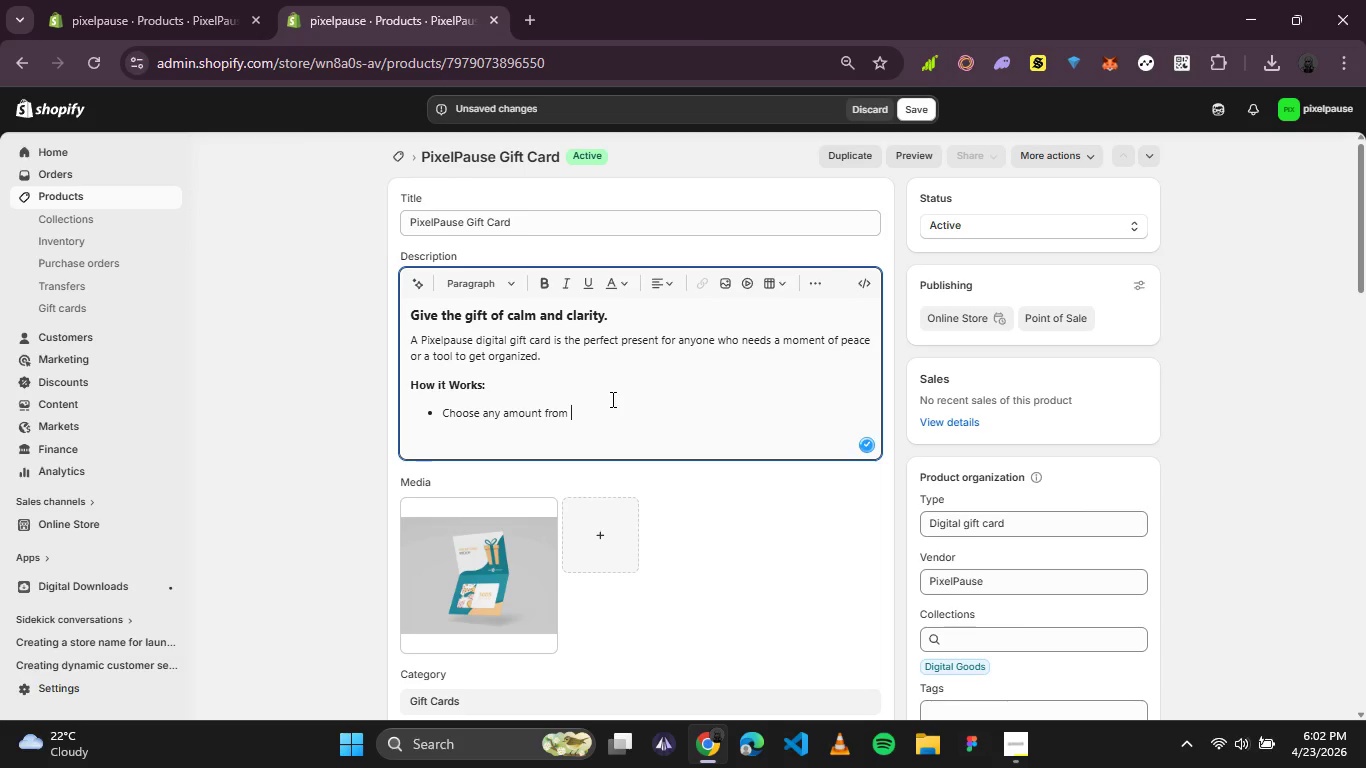 
key(Control+V)
 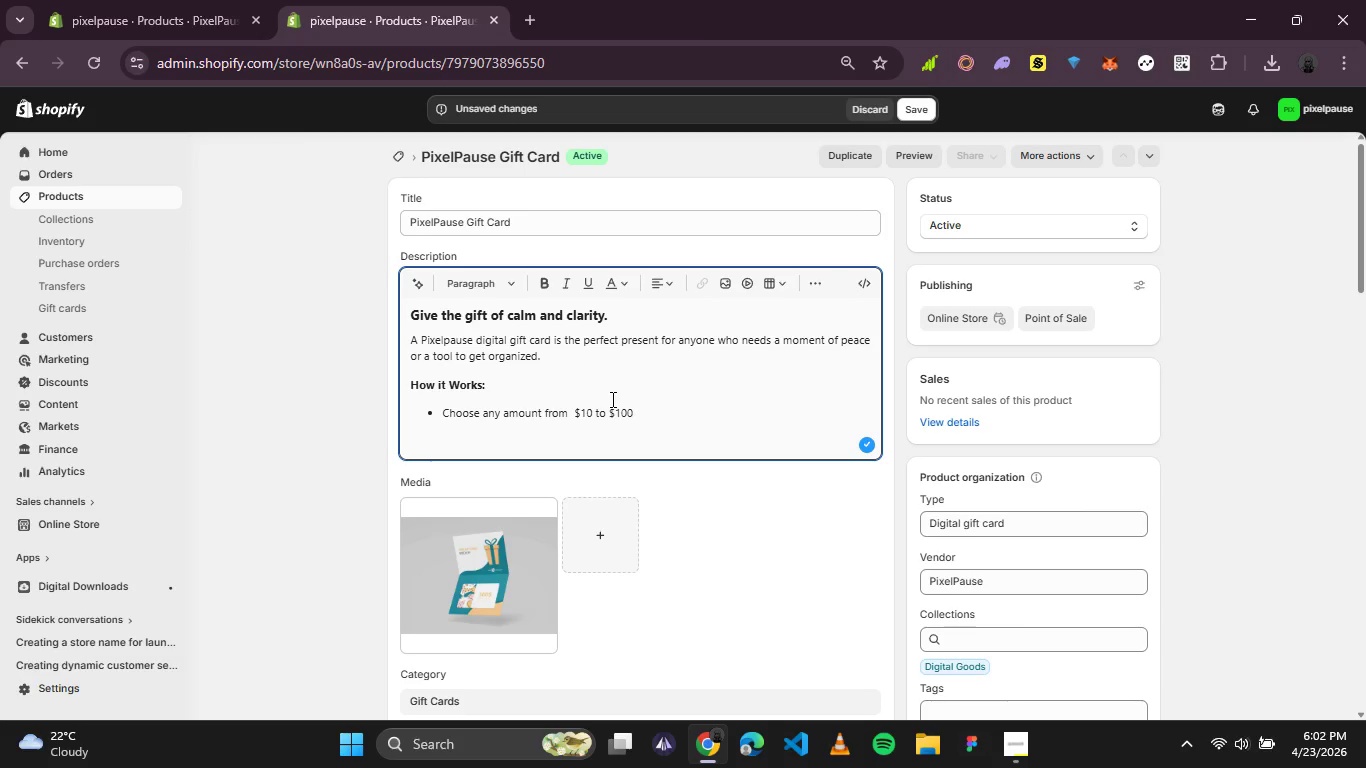 
key(Enter)
 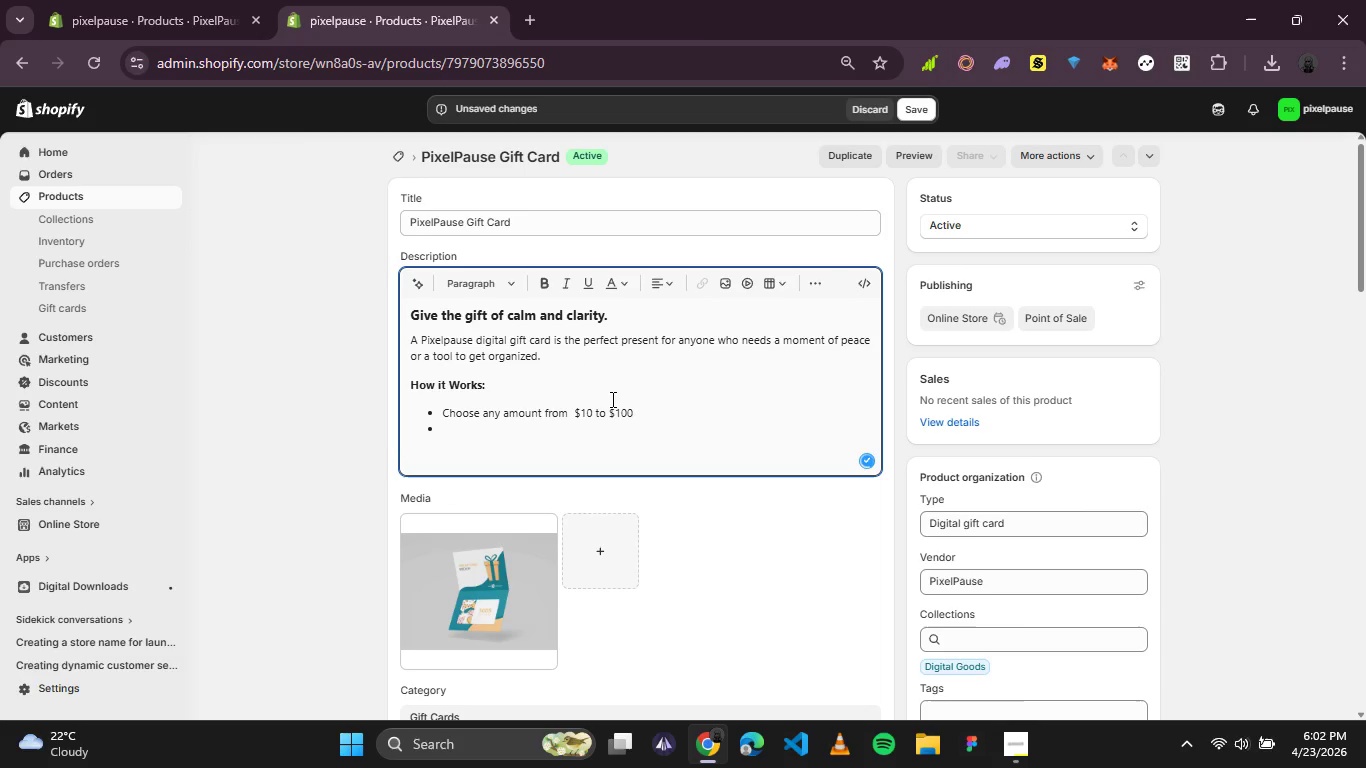 
type(We email the gift card instantly to you or your recipent)
 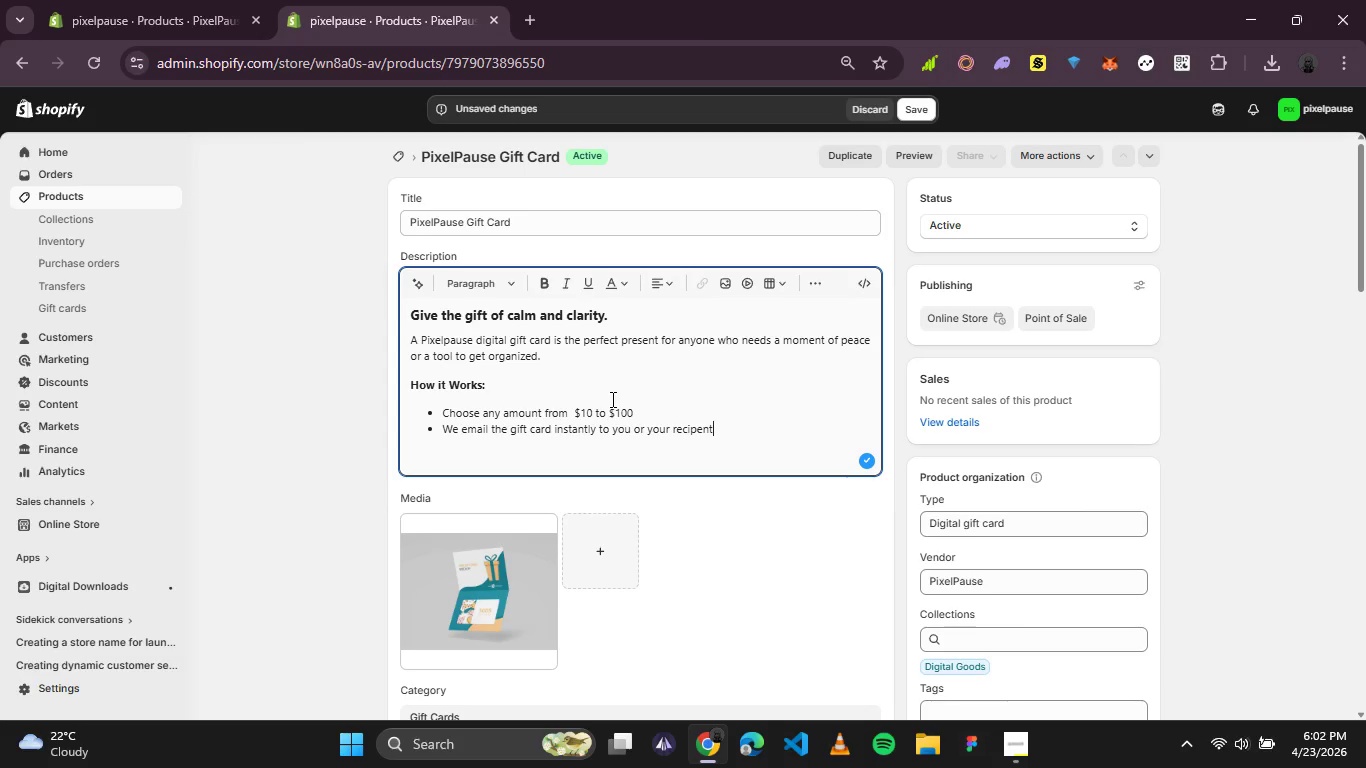 
key(Enter)
 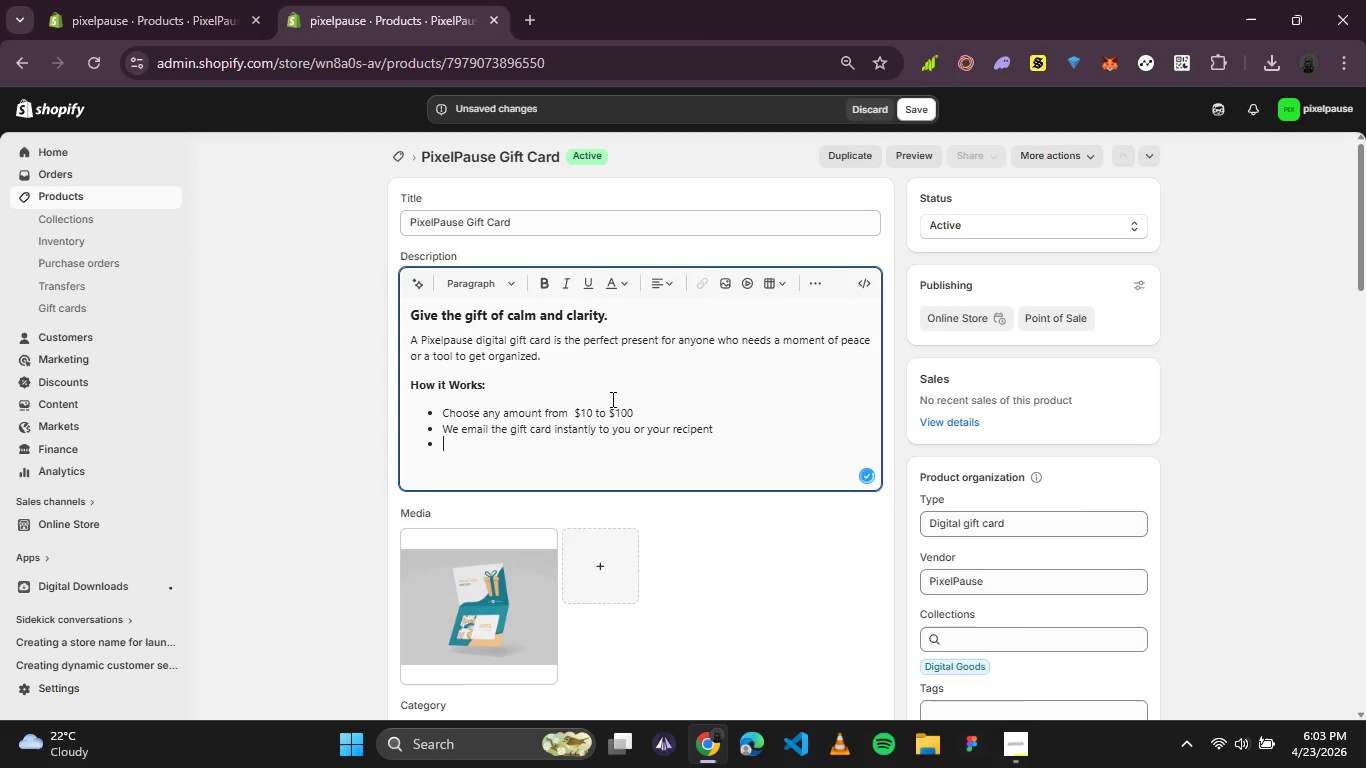 
type(They can use it on any meditation audio or printable planna)
key(Backspace)
type(er)
 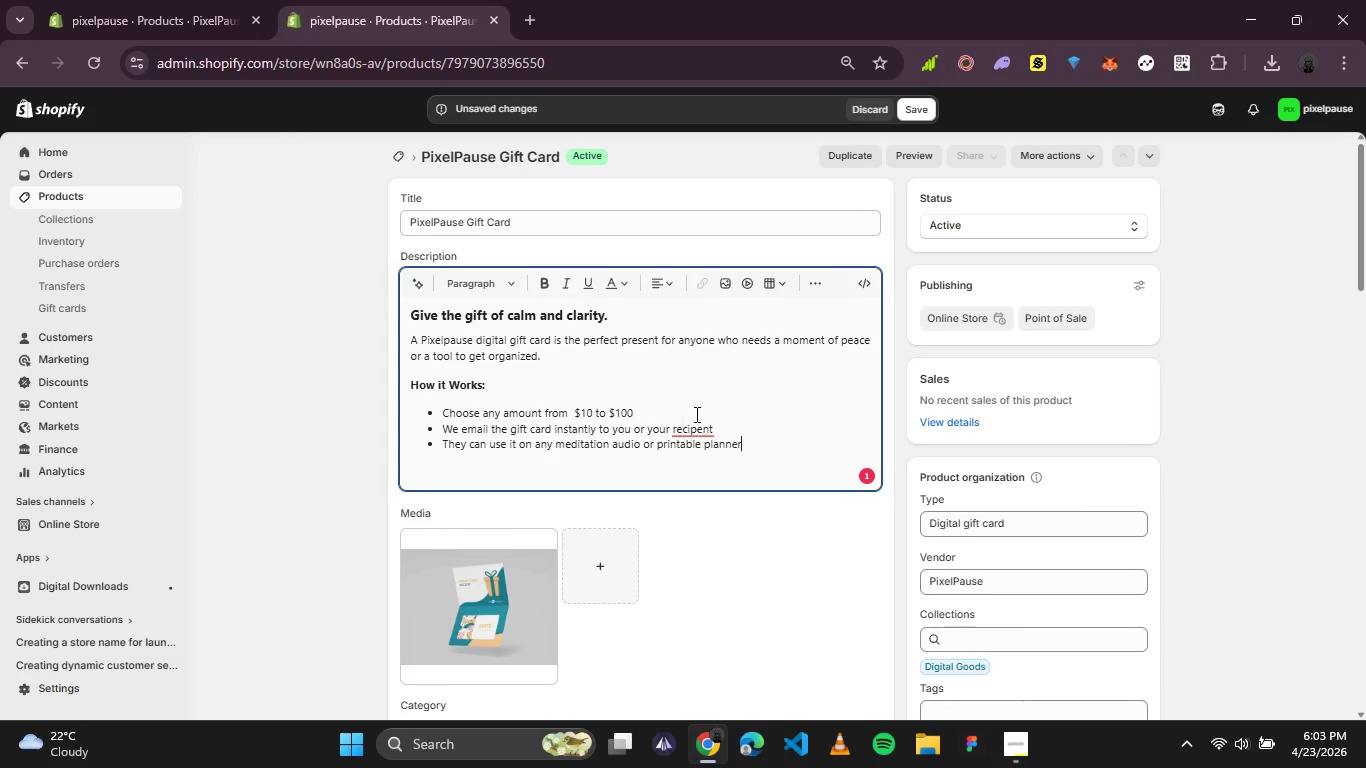 
left_click([699, 424])
 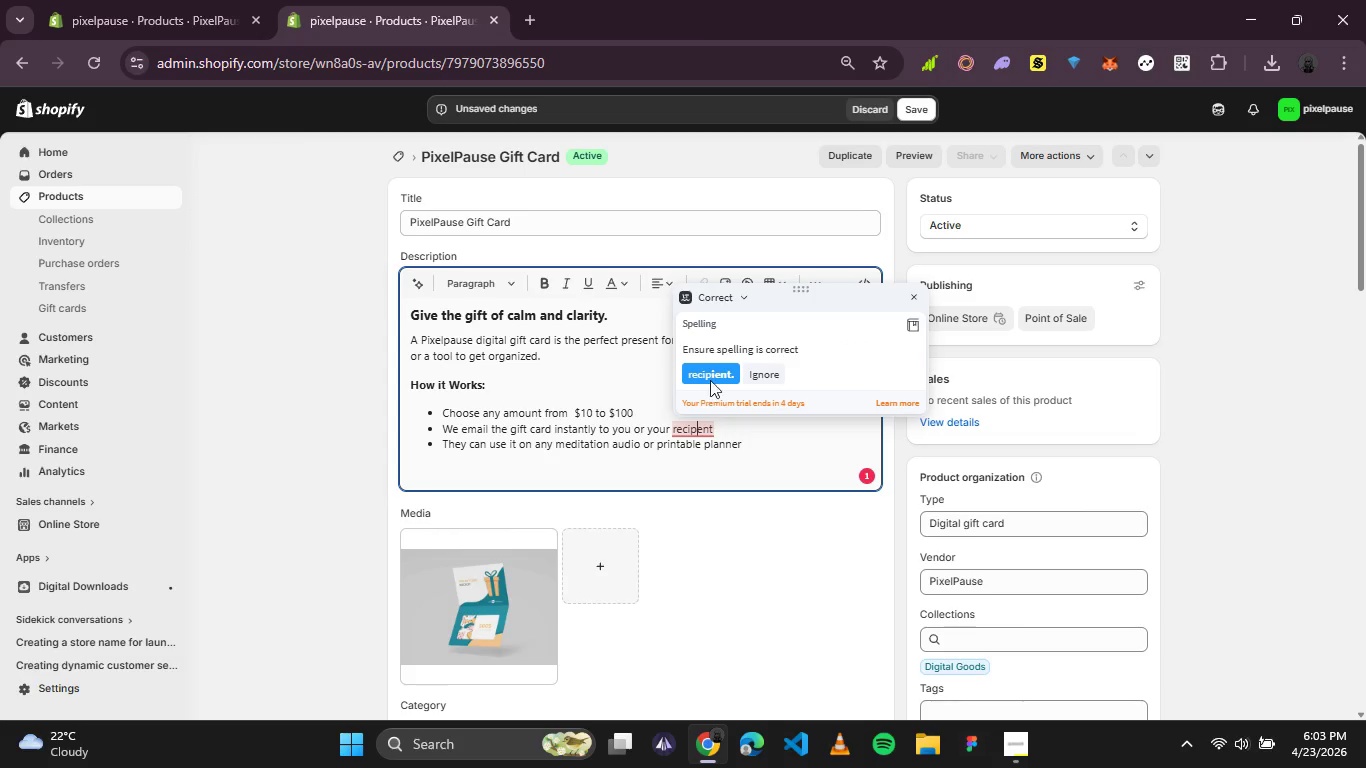 
left_click([713, 374])
 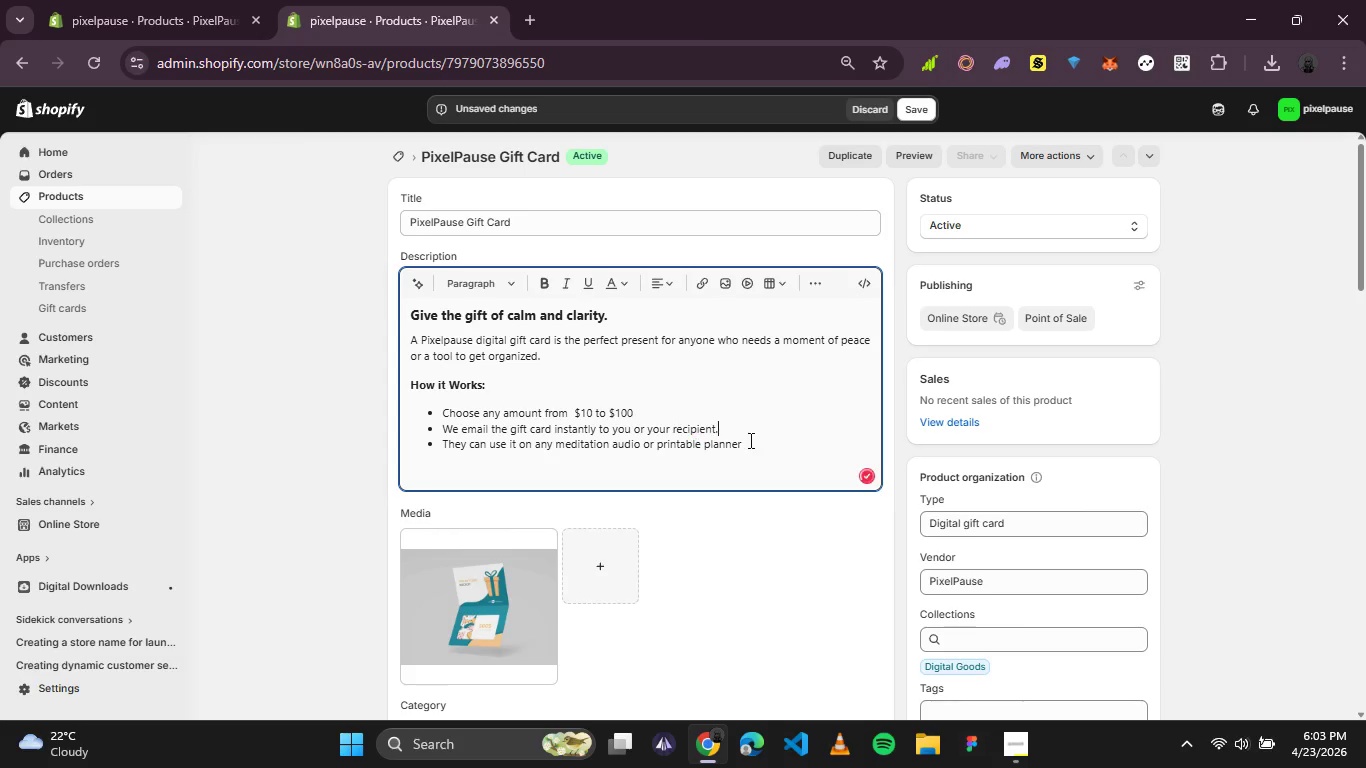 
left_click([753, 434])
 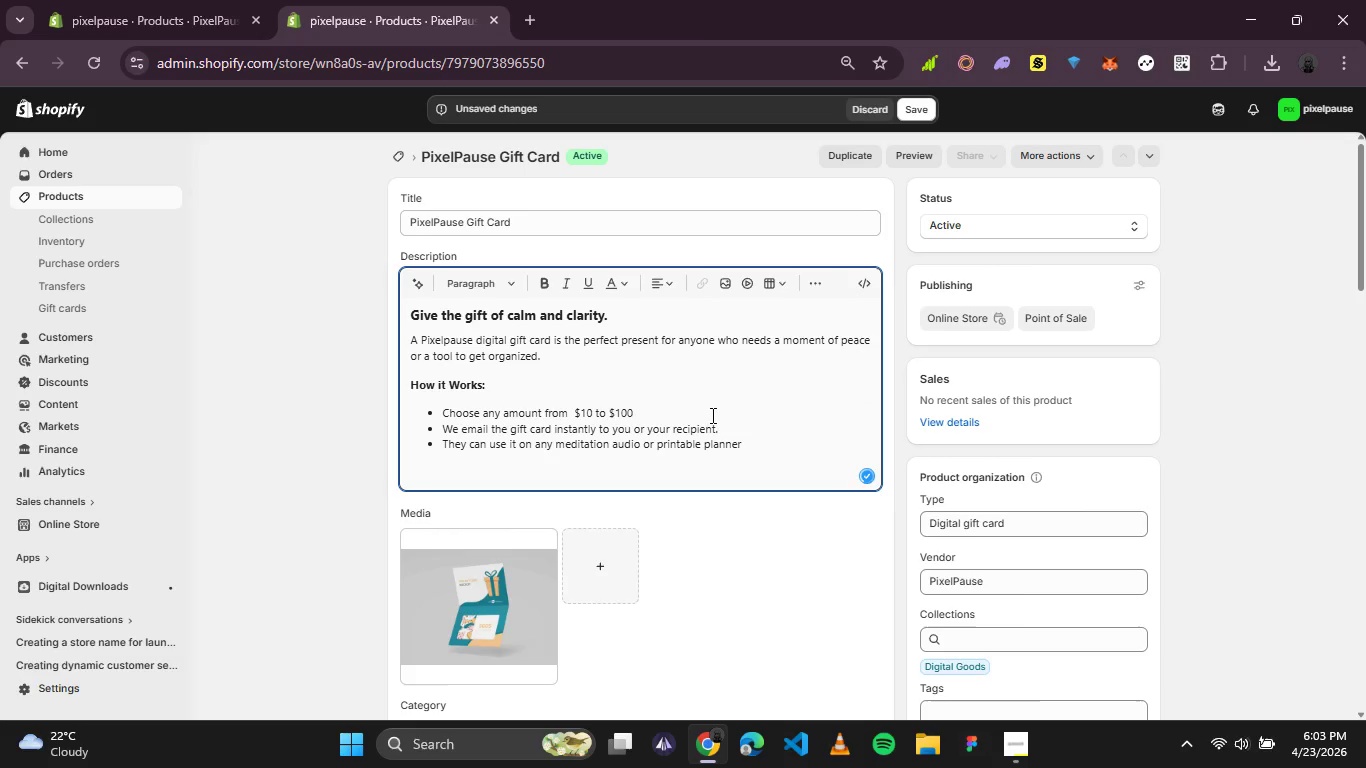 
left_click([751, 393])
 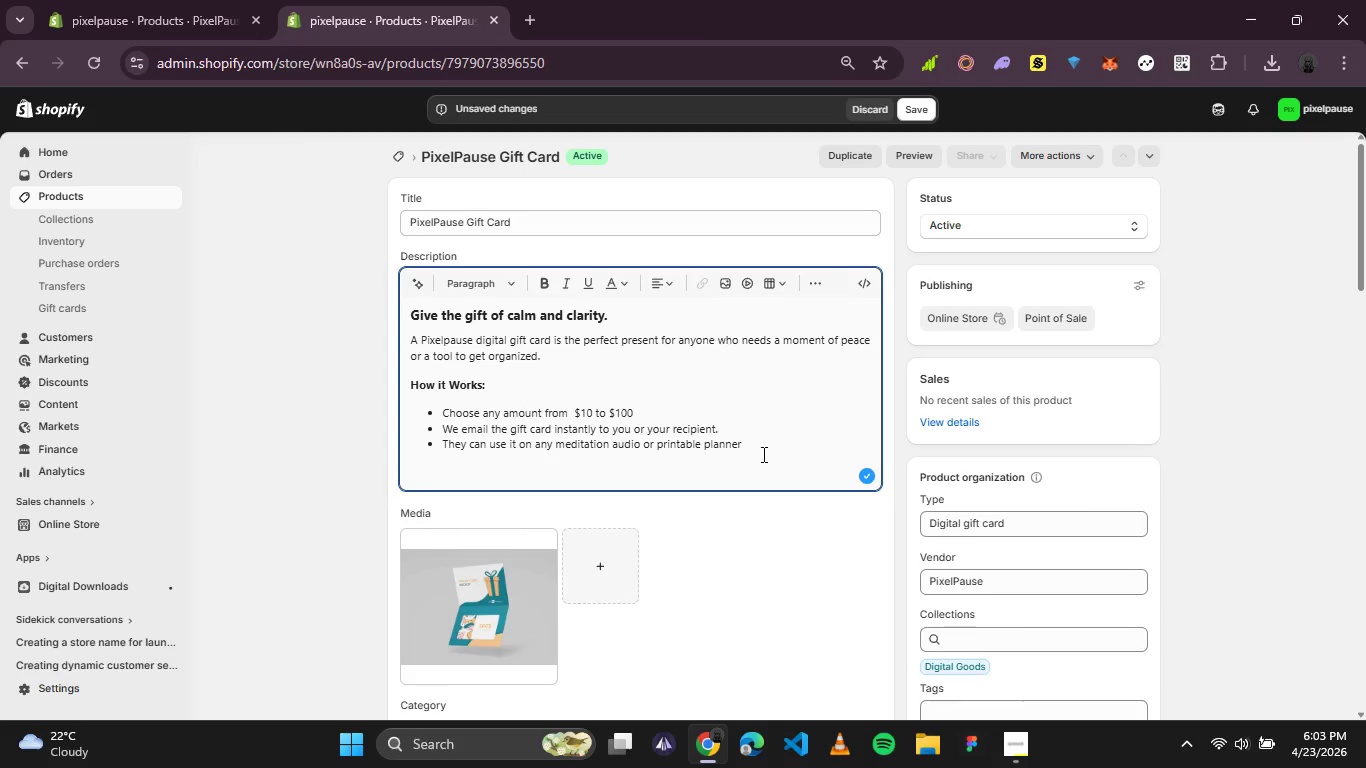 
key(Enter)
 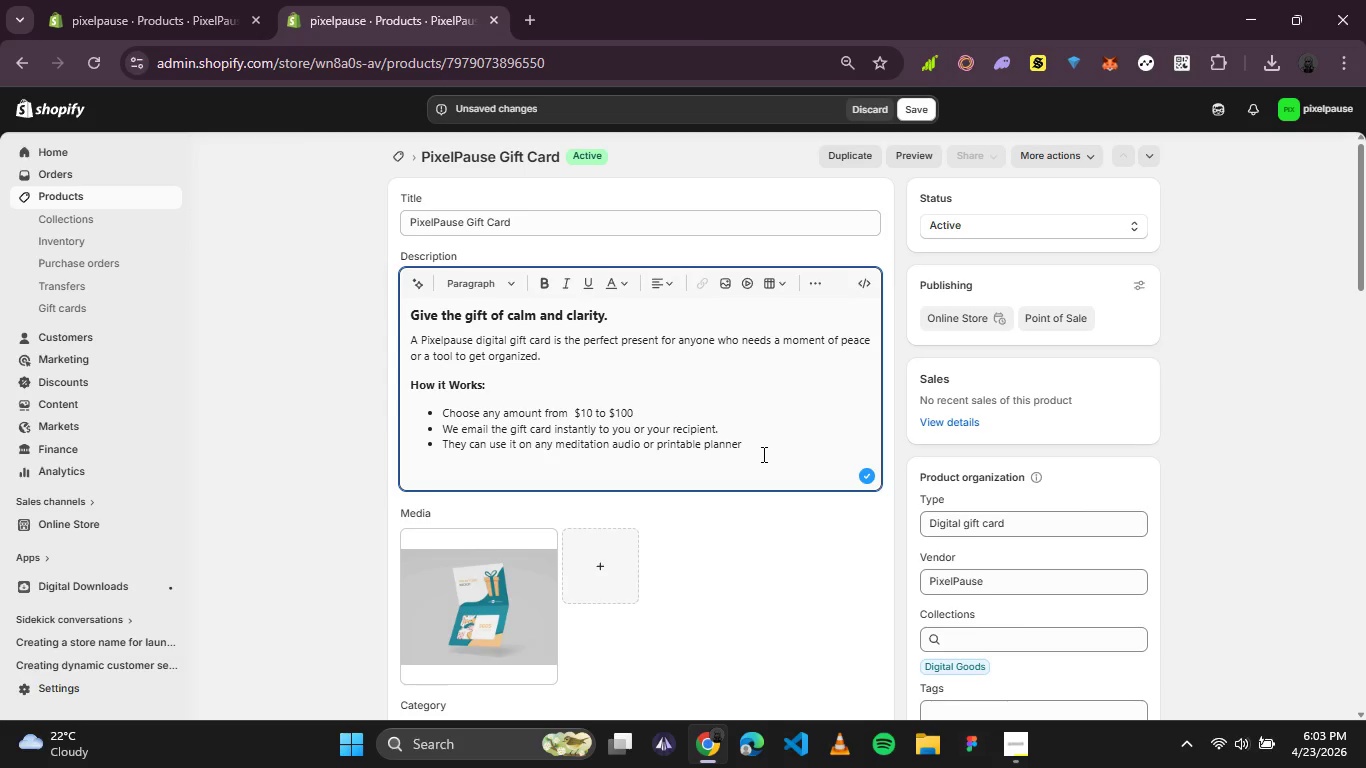 
key(Enter)
 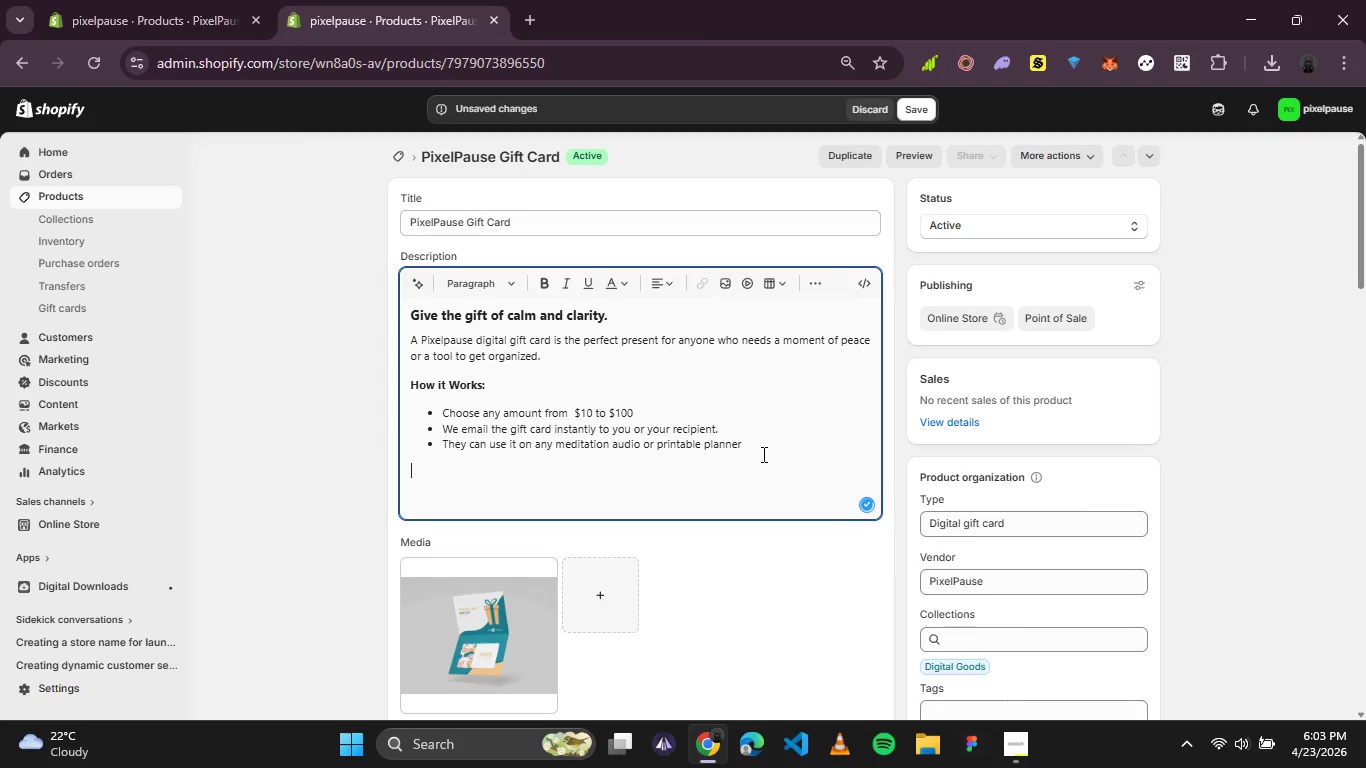 
type(Why choose a gift card:)
 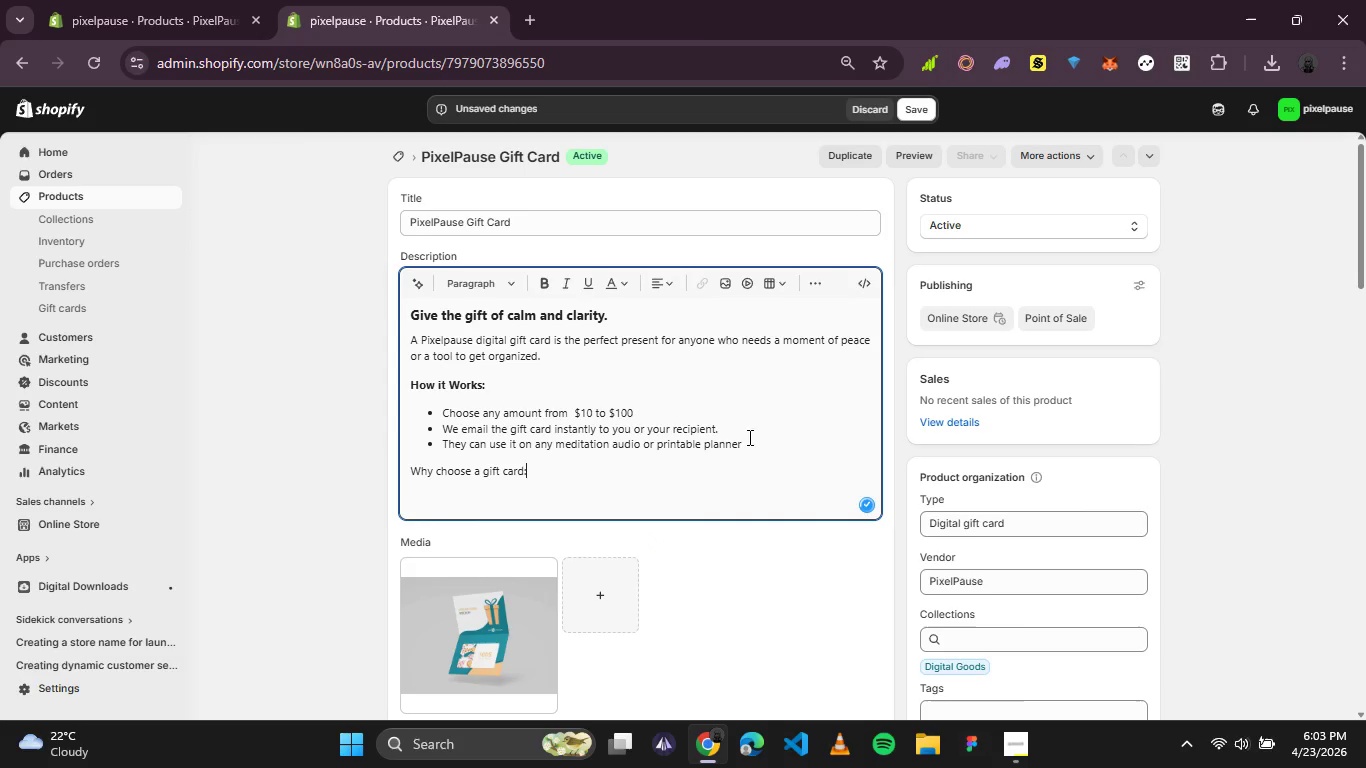 
left_click_drag(start_coordinate=[640, 401], to_coordinate=[563, 401])
 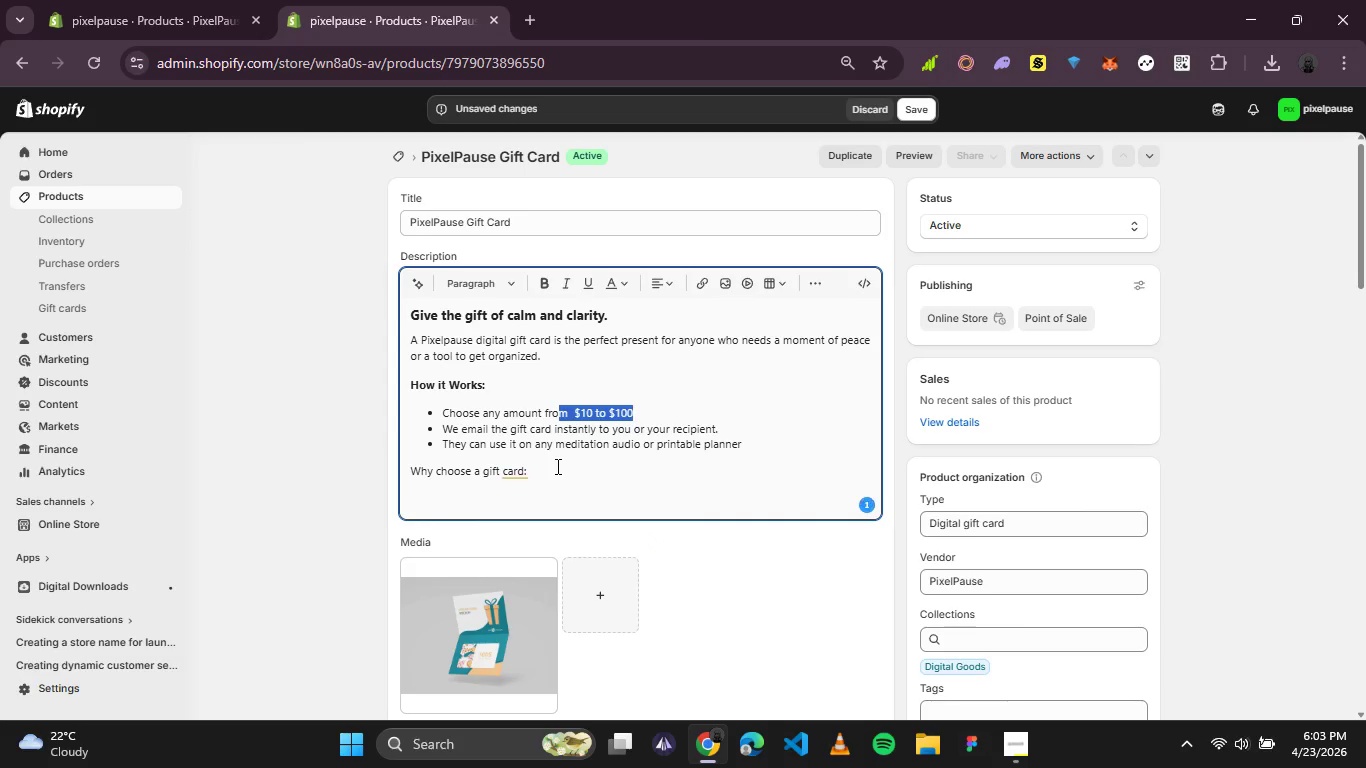 
left_click([556, 466])
 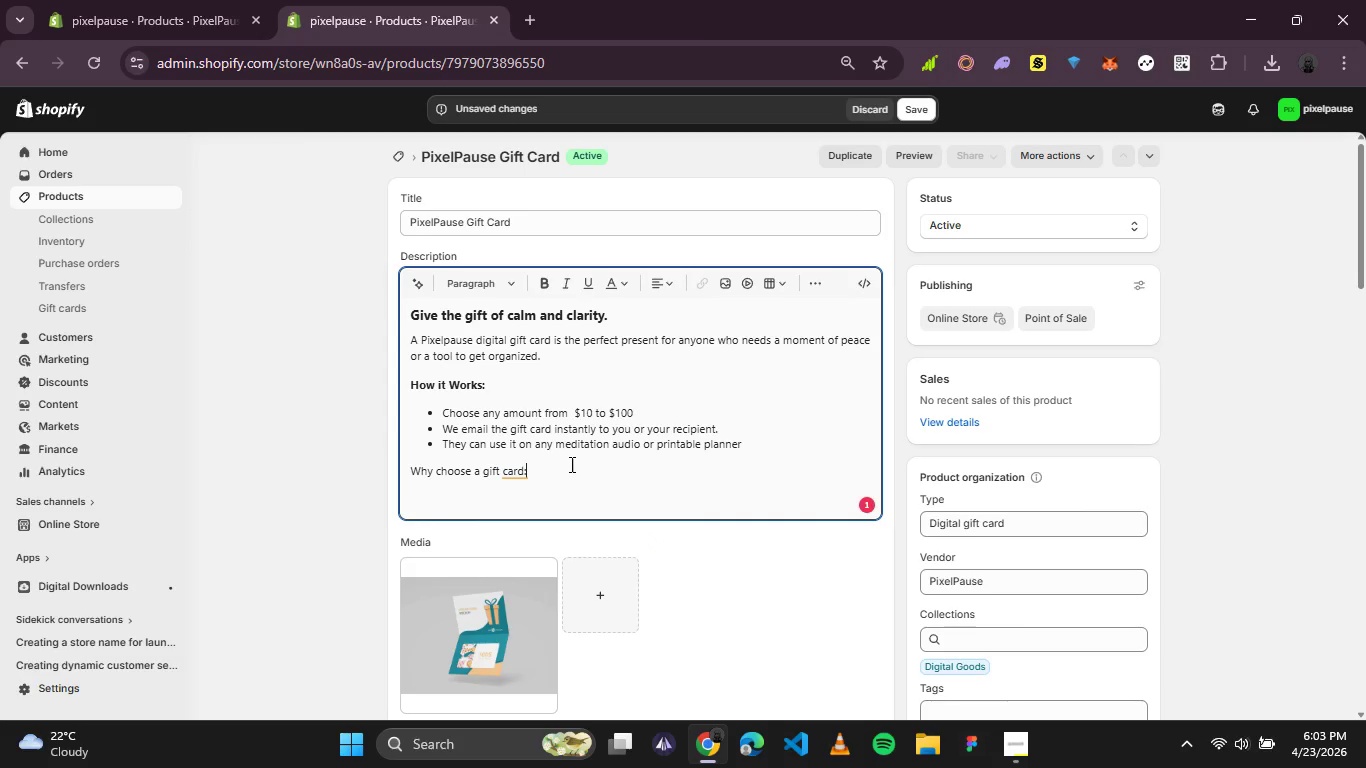 
left_click_drag(start_coordinate=[571, 464], to_coordinate=[407, 476])
 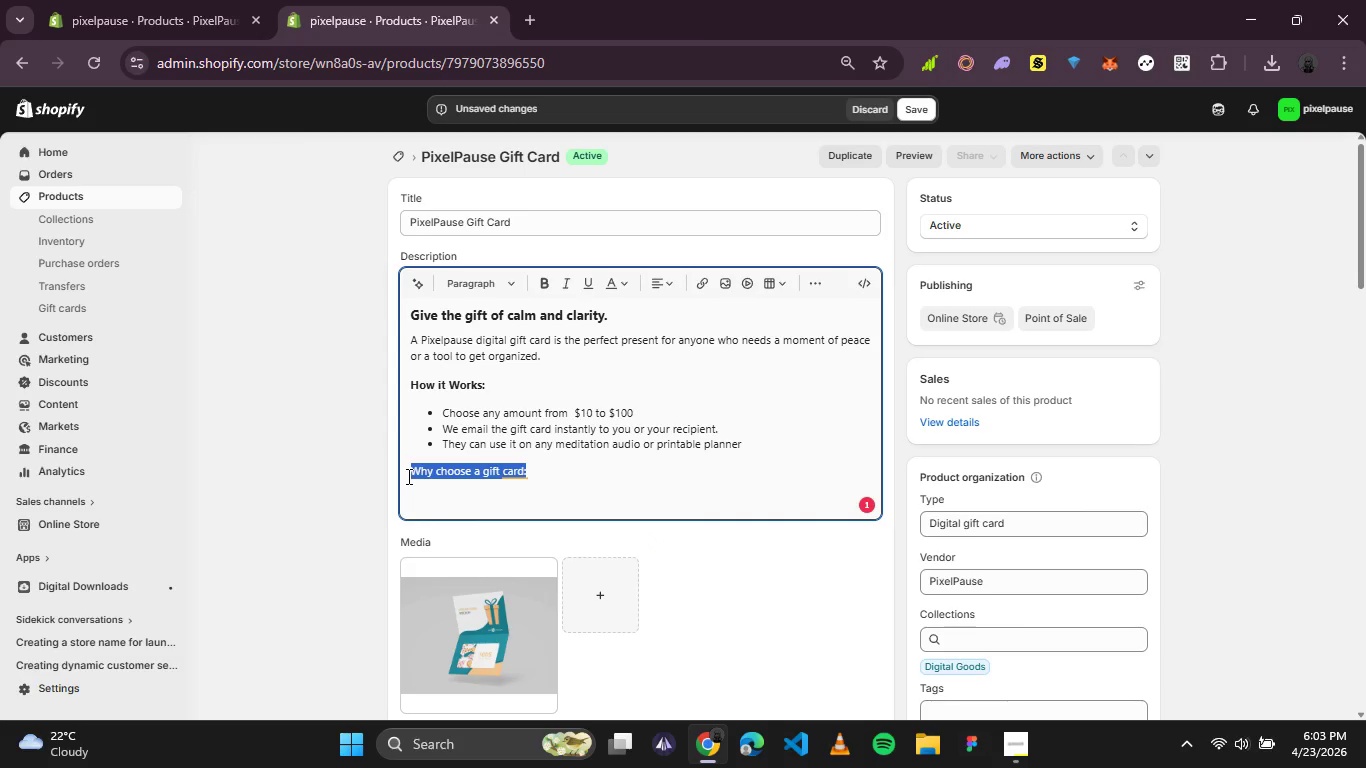 
key(Control+B)
 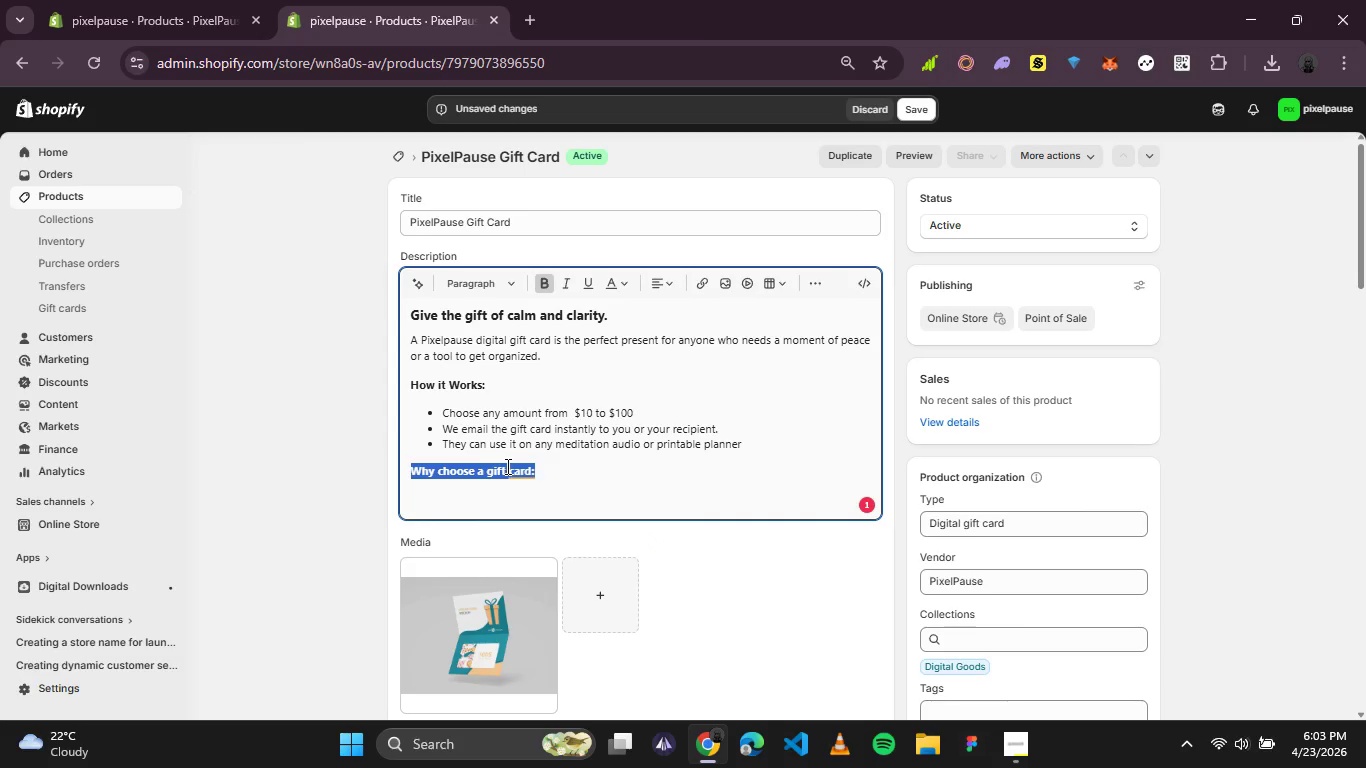 
left_click([516, 471])
 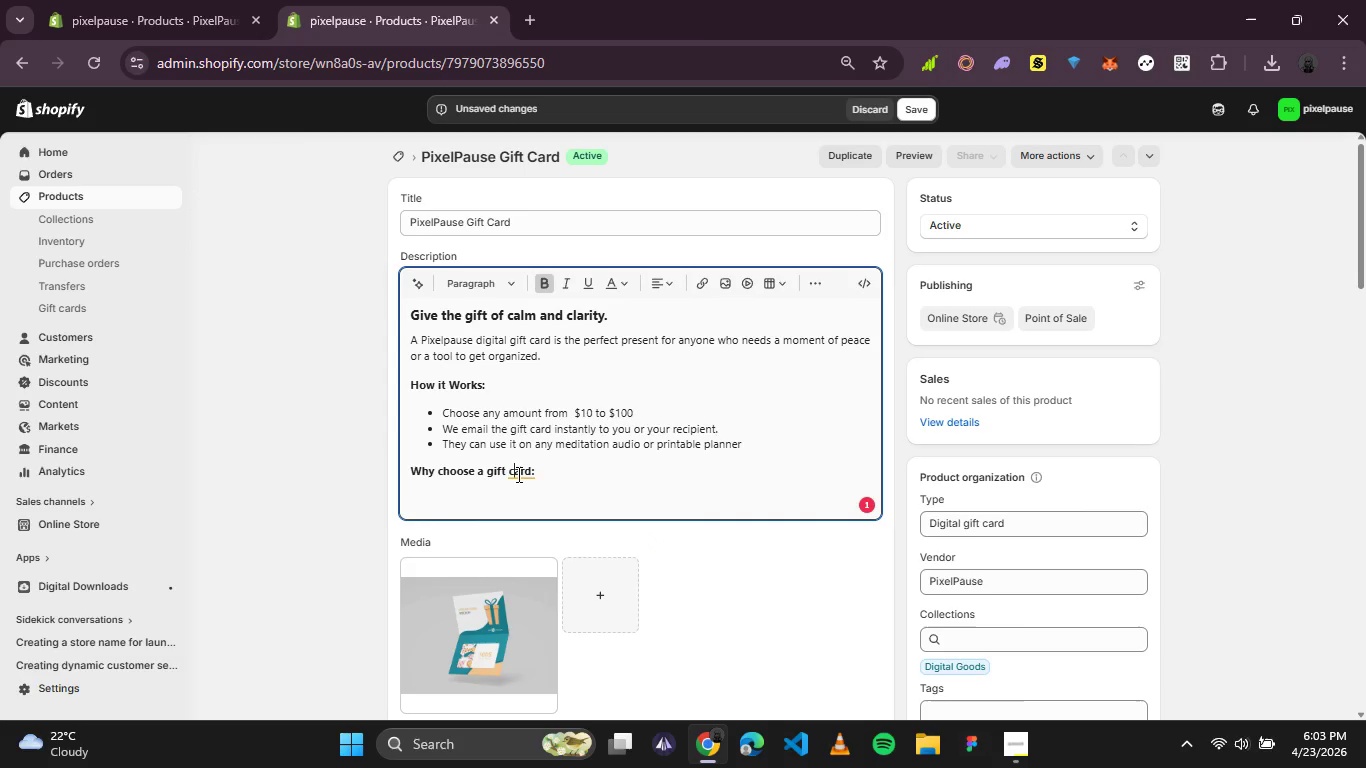 
left_click([517, 474])
 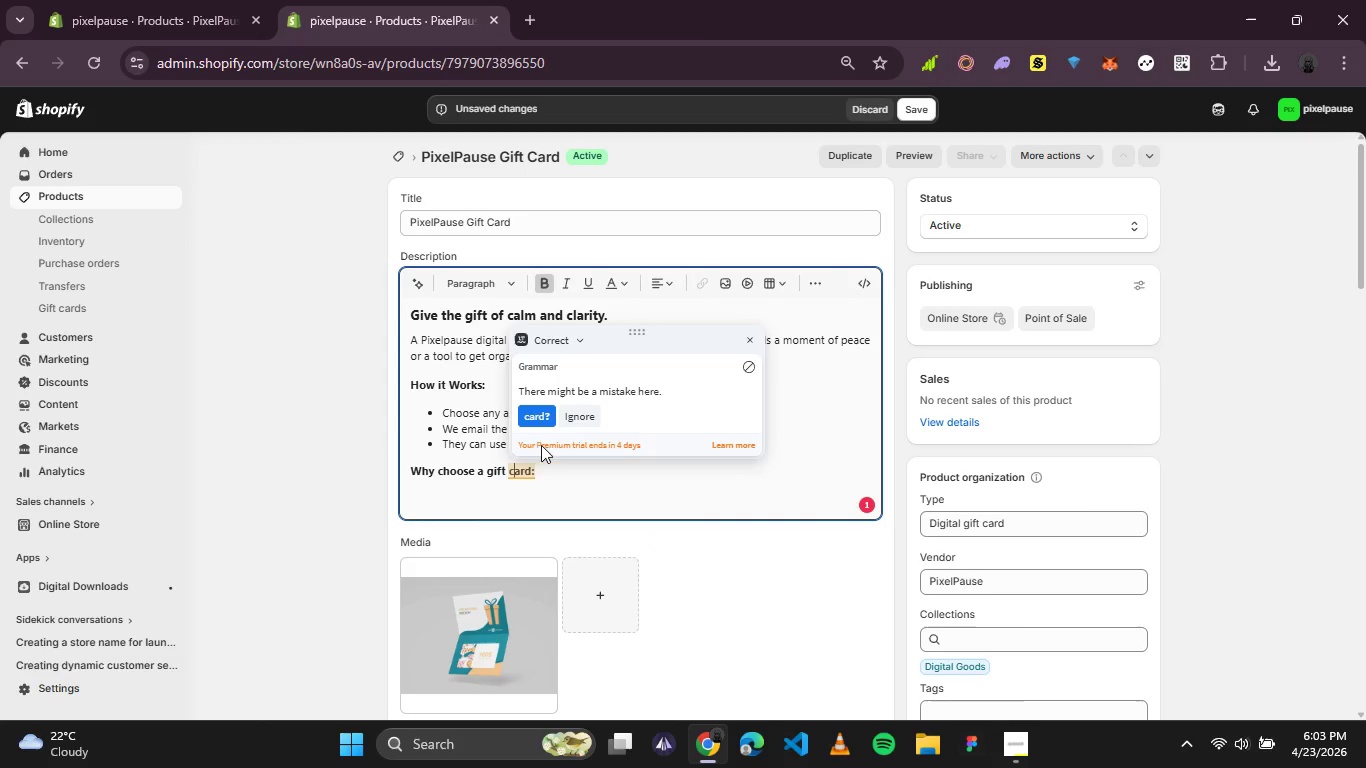 
left_click([564, 471])
 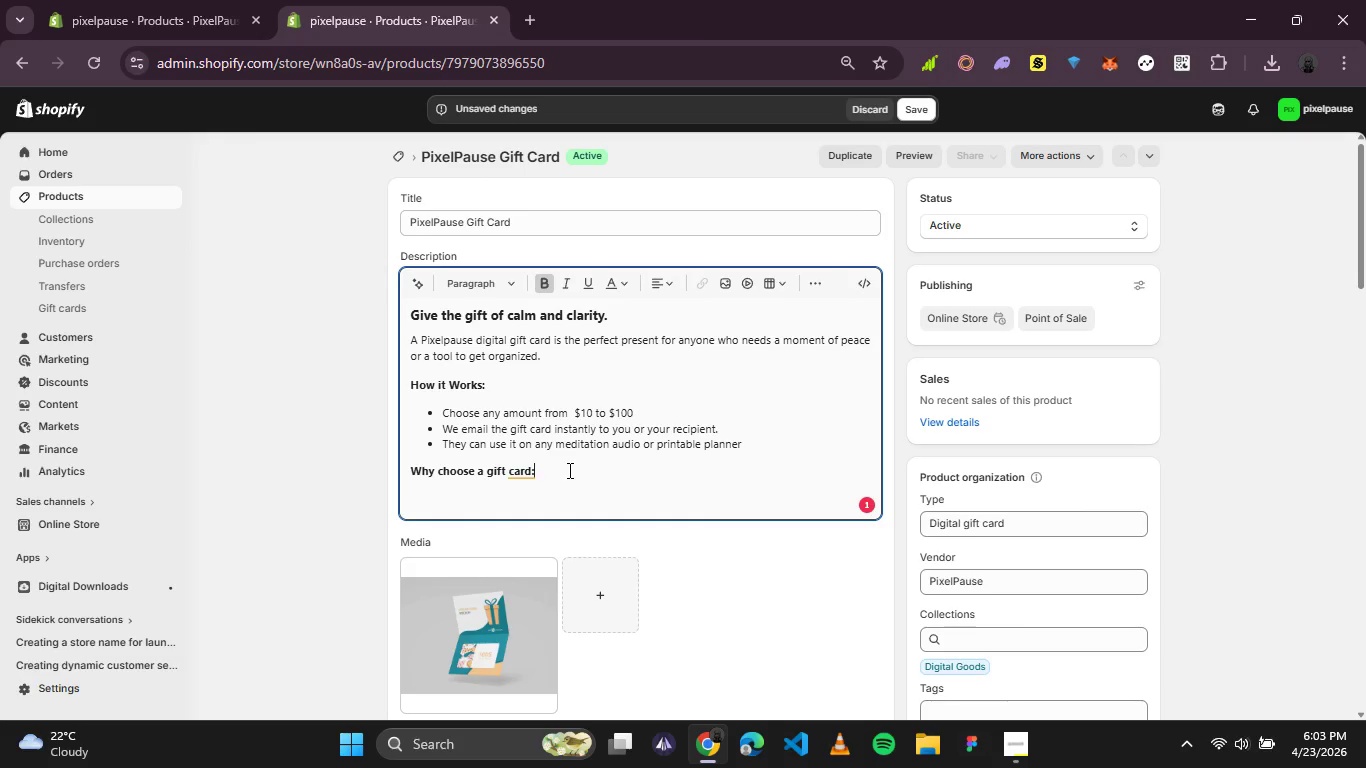 
key(Enter)
 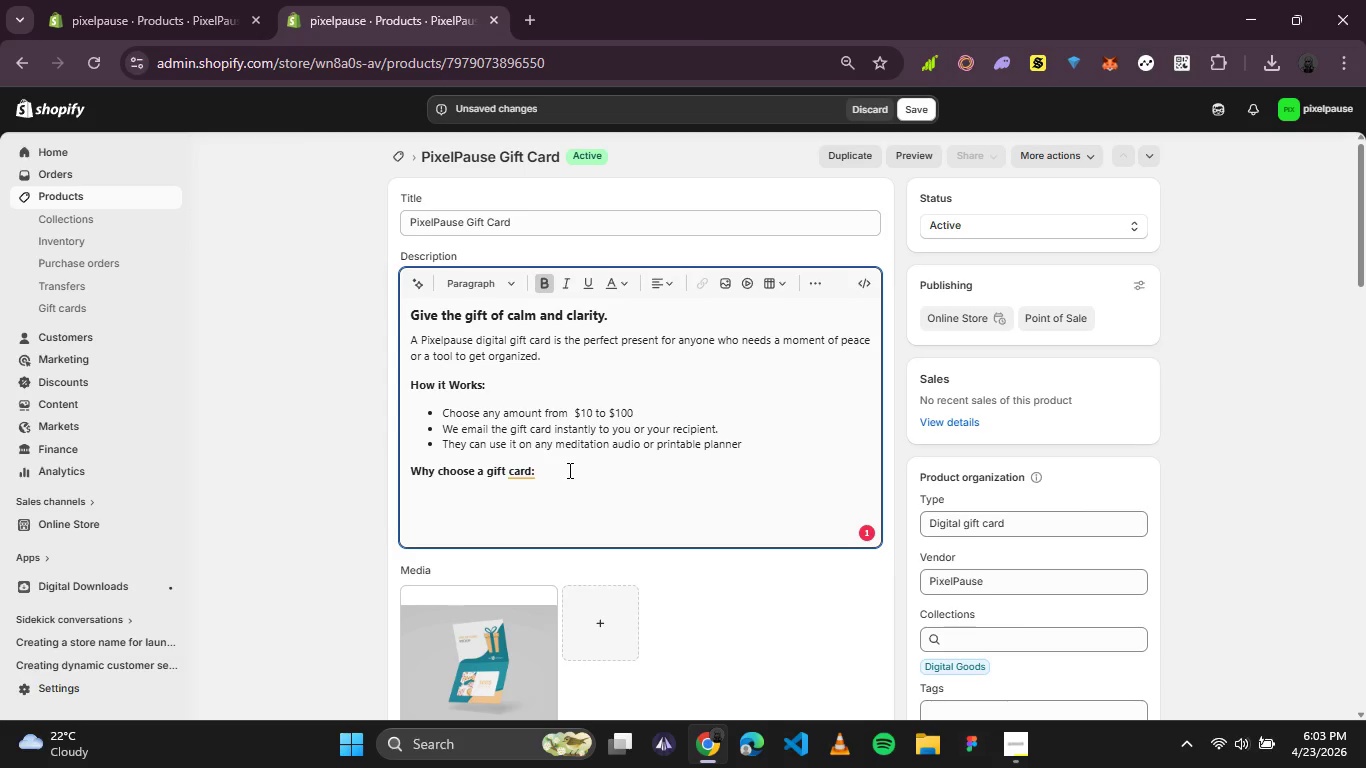 
type(Instant delivery )
 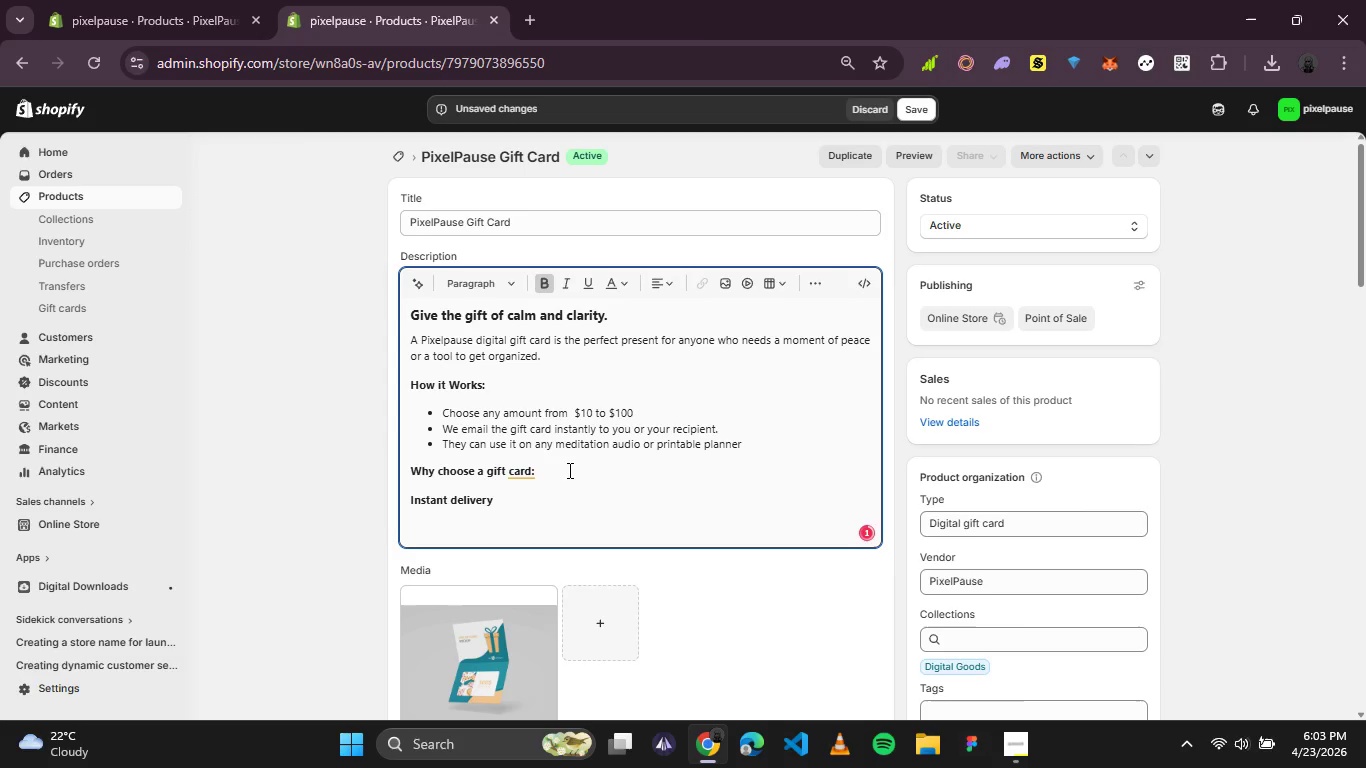 
key(Control+B)
 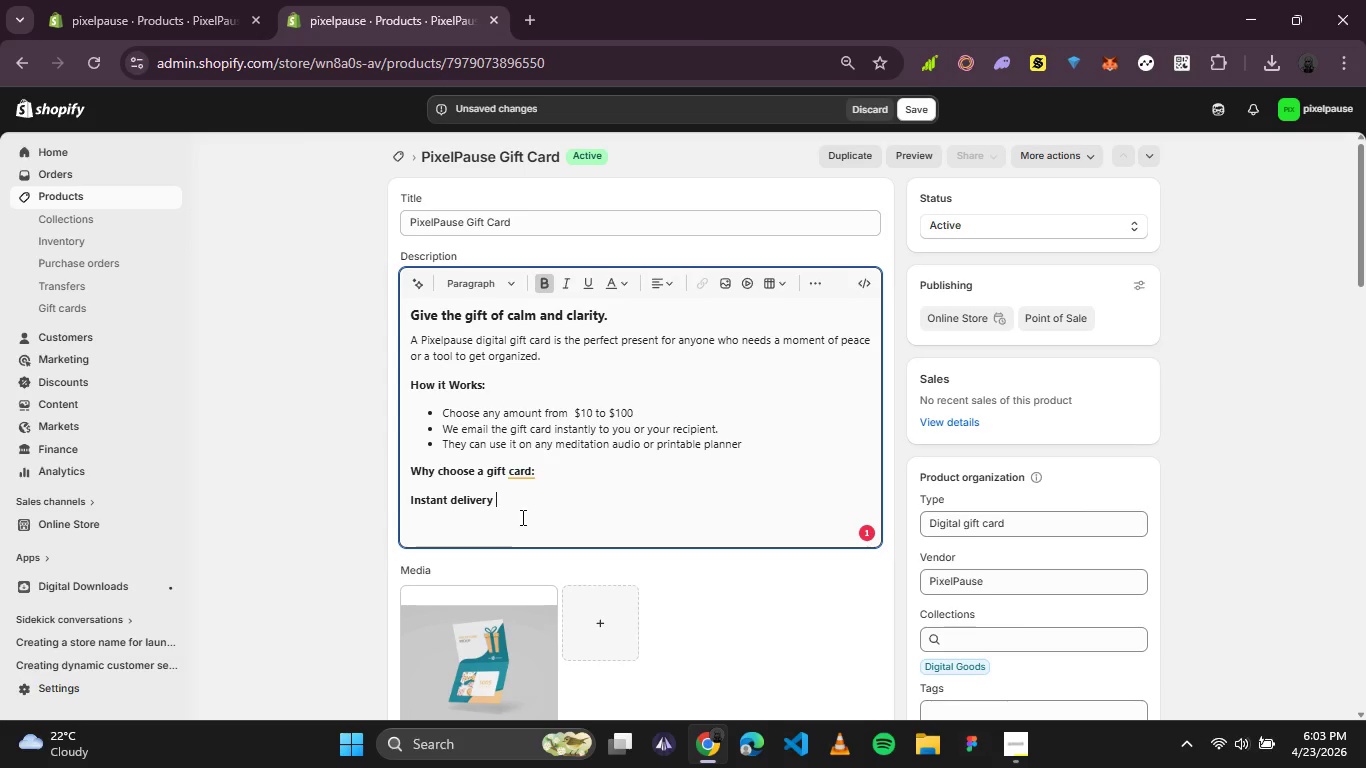 
left_click_drag(start_coordinate=[515, 503], to_coordinate=[388, 502])
 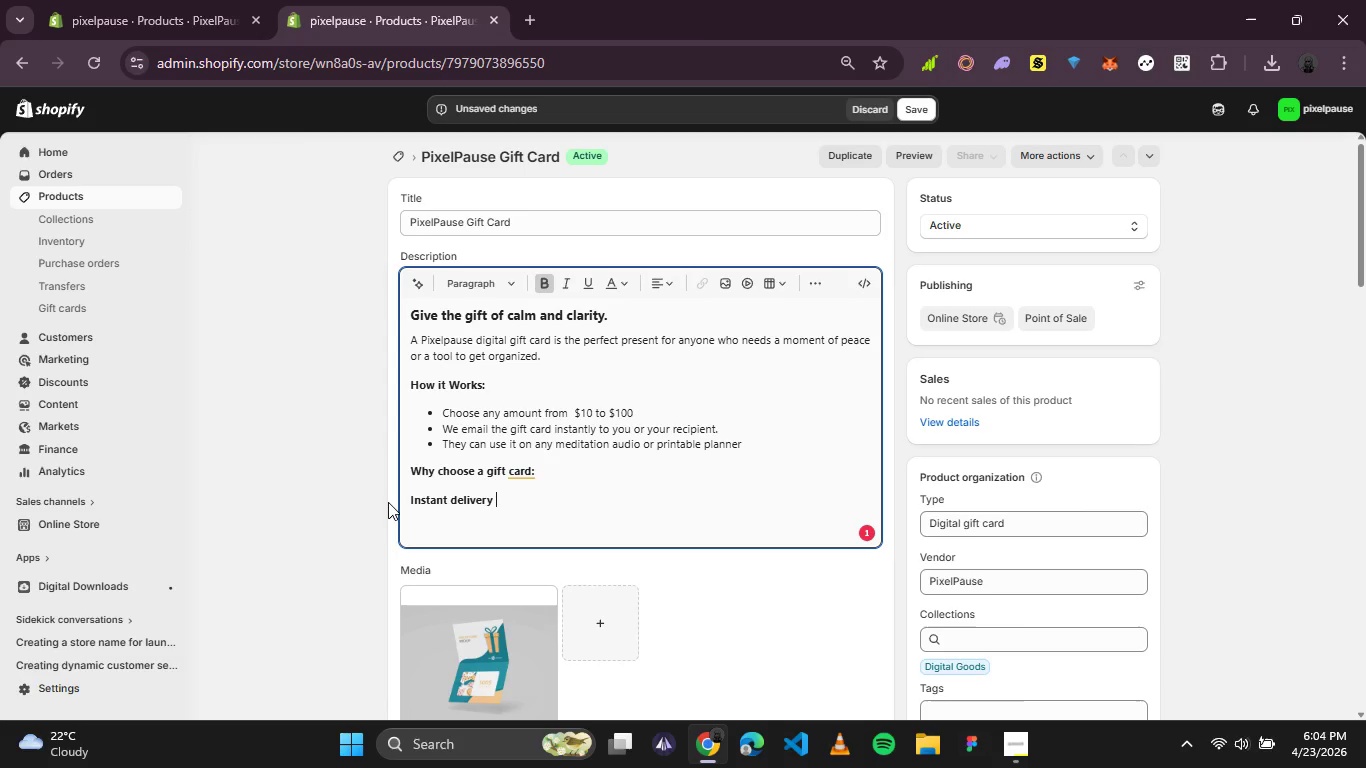 
key(Control+B)
 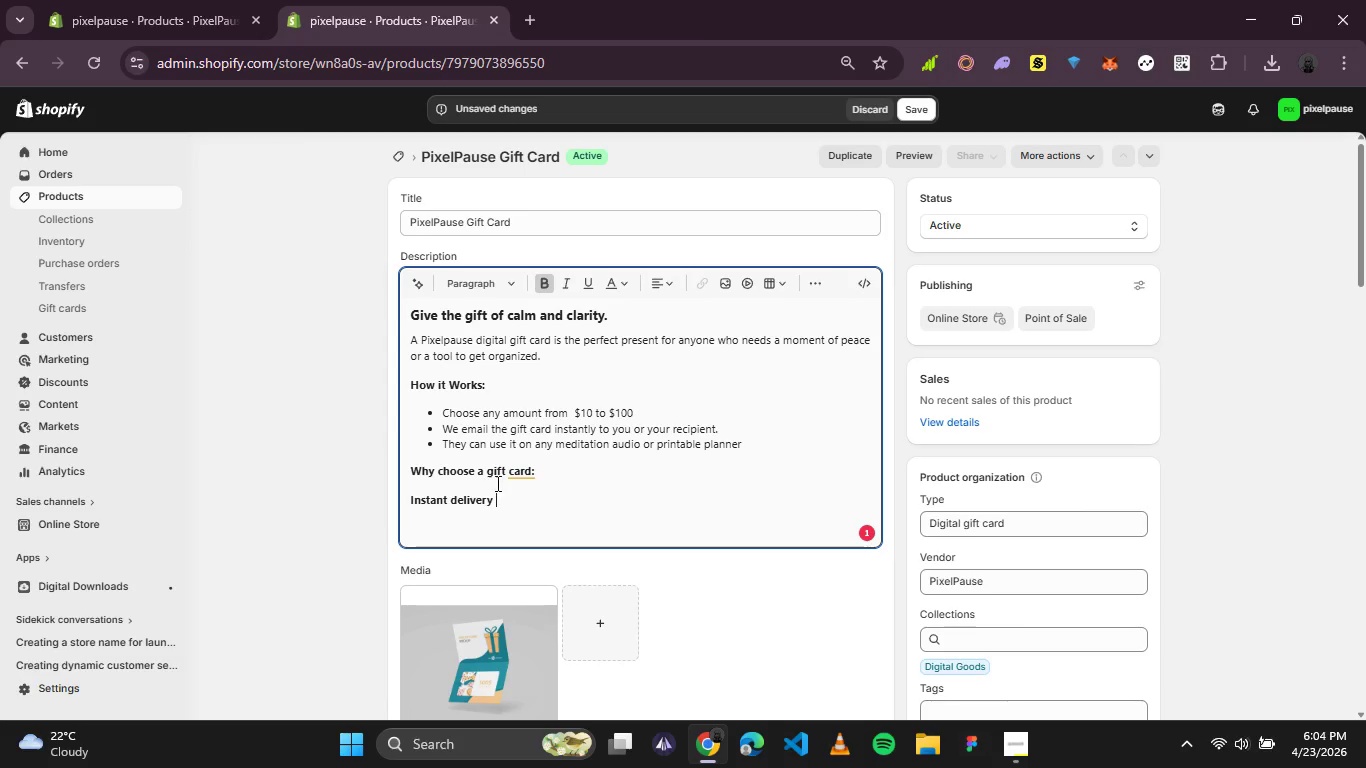 
left_click_drag(start_coordinate=[511, 490], to_coordinate=[406, 498])
 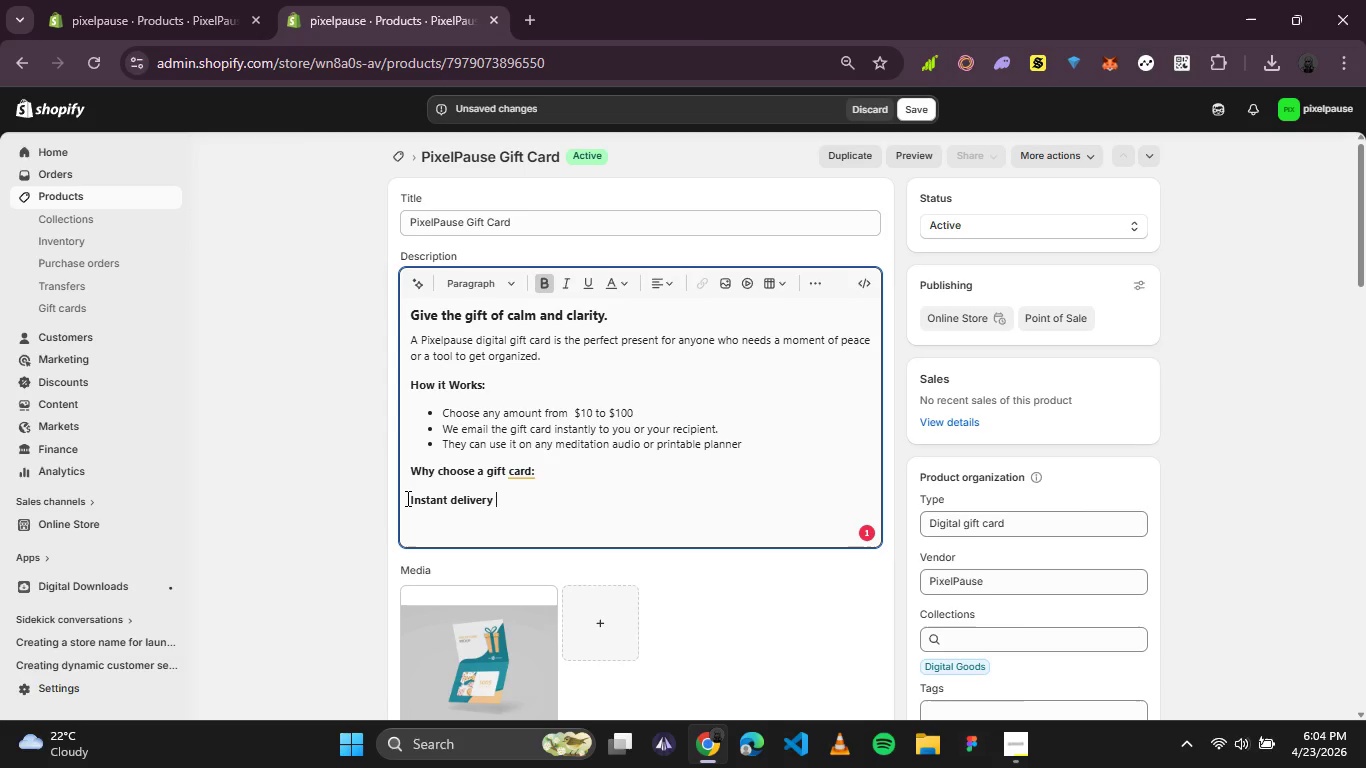 
key(Control+ControlLeft)
 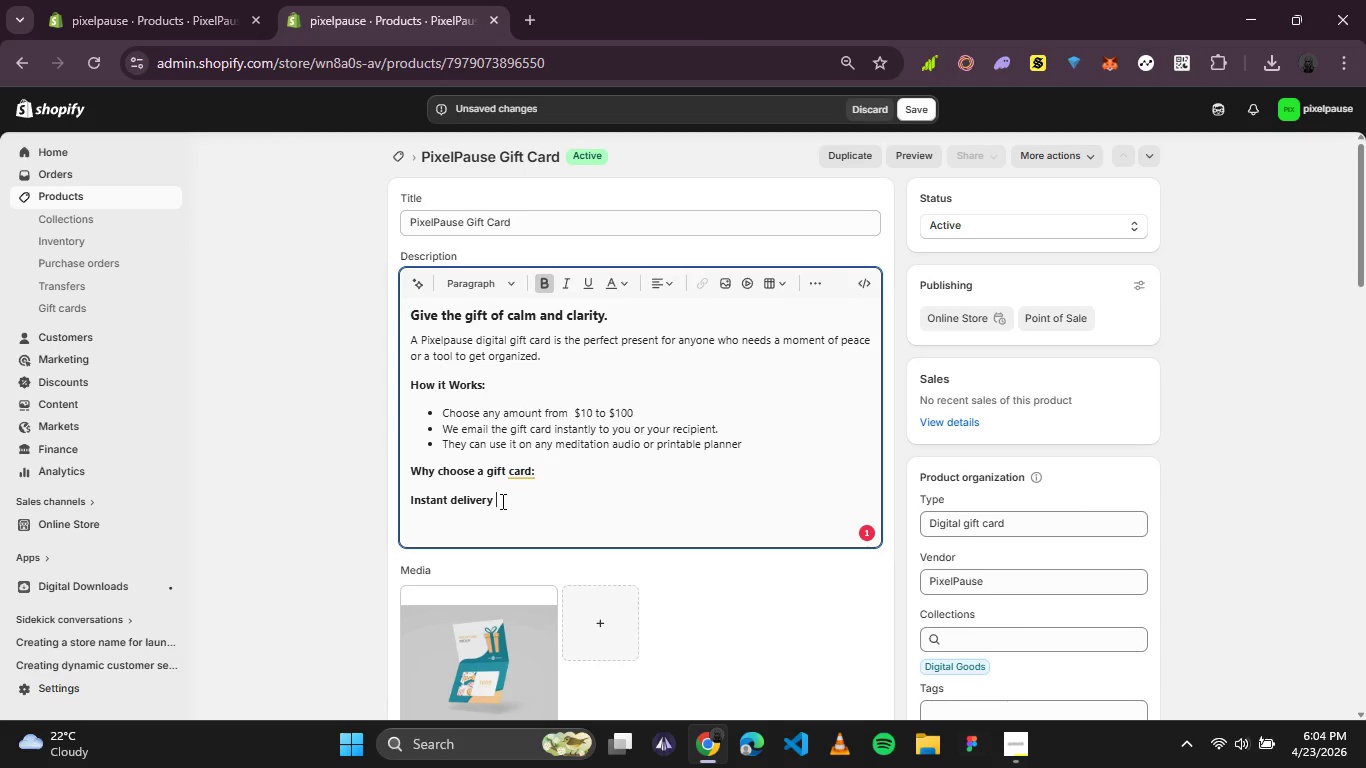 
left_click_drag(start_coordinate=[493, 498], to_coordinate=[405, 493])
 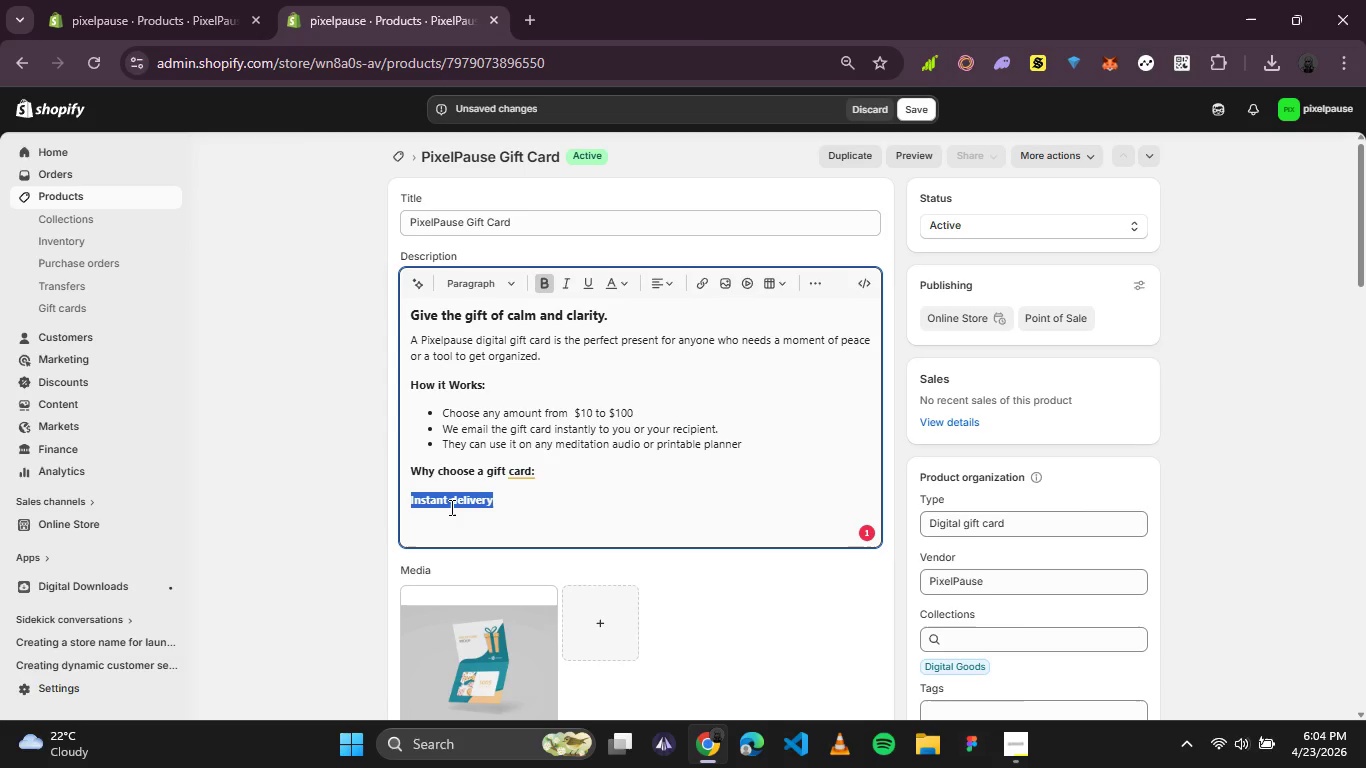 
key(Control+B)
 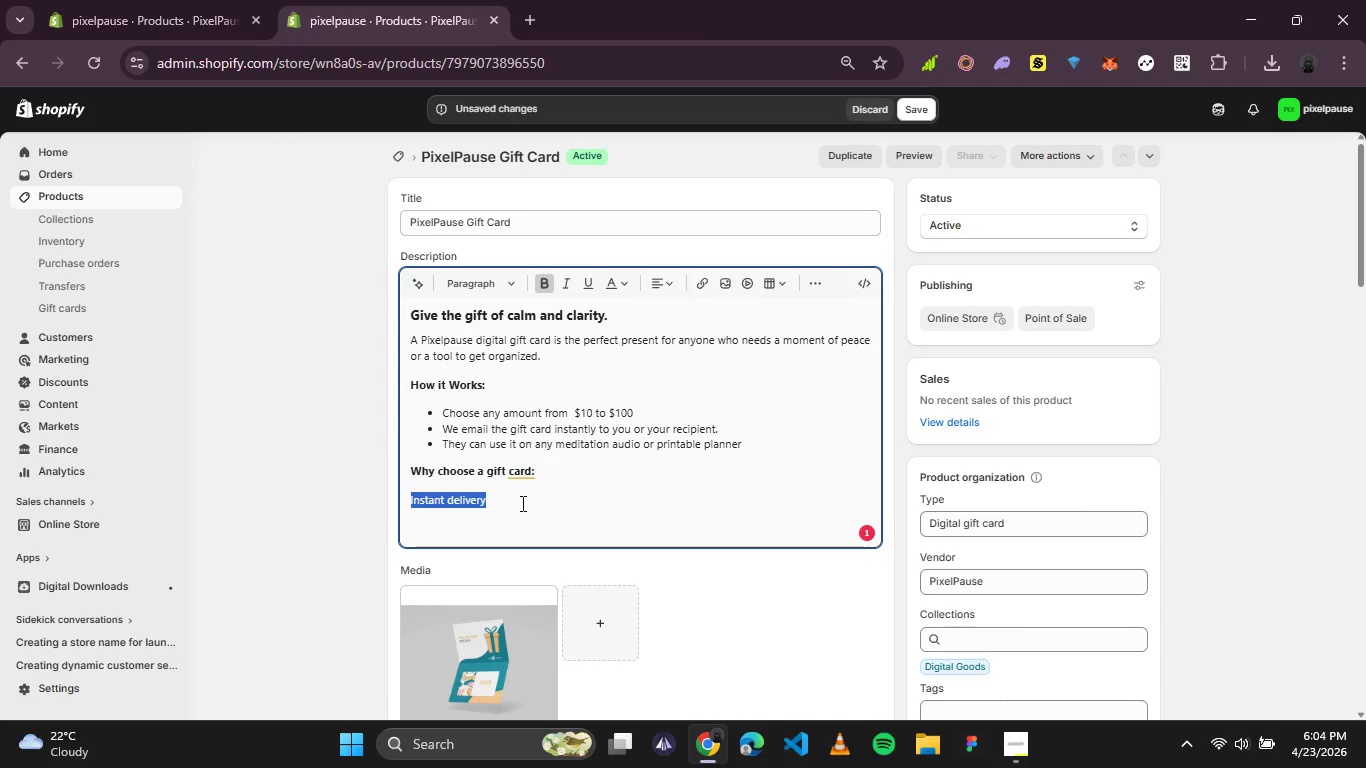 
left_click([521, 503])
 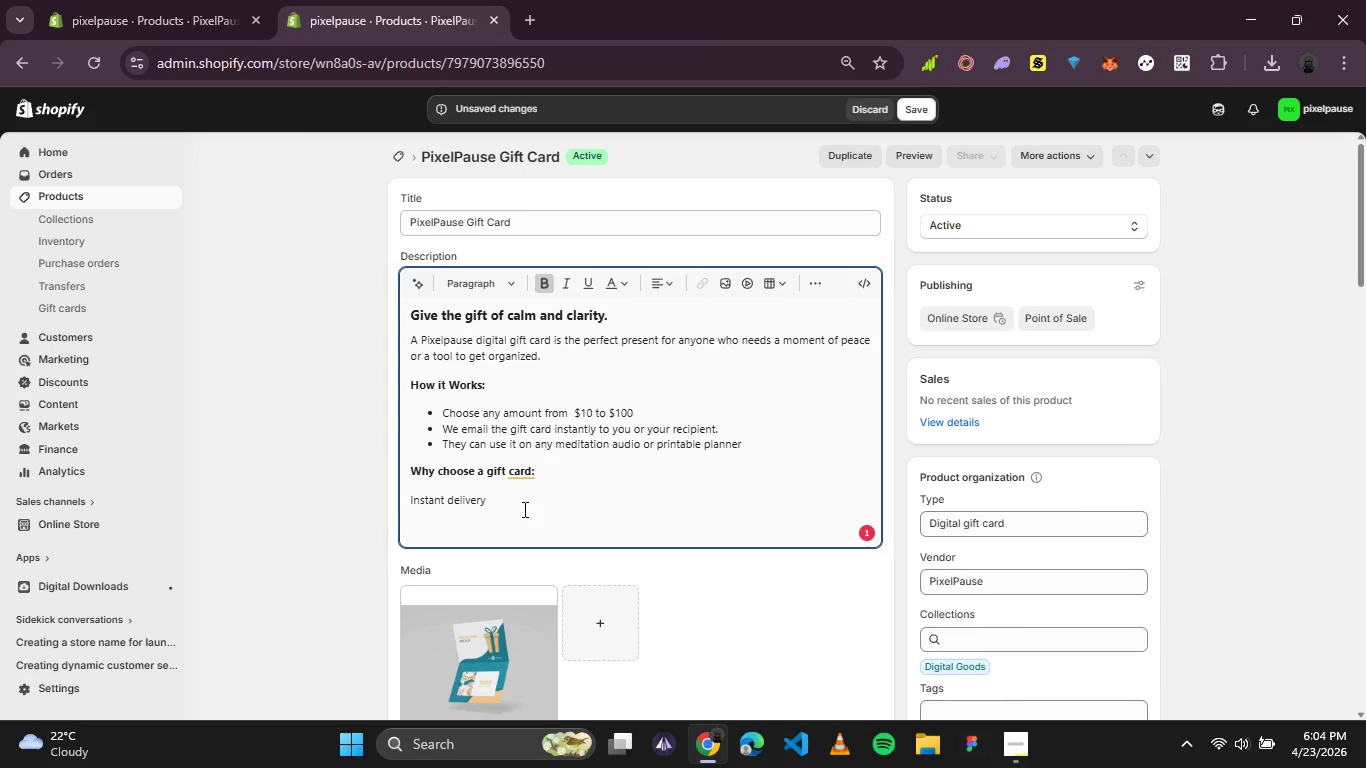 
key(Backspace)
type(. No shipping. No expiration date.)
 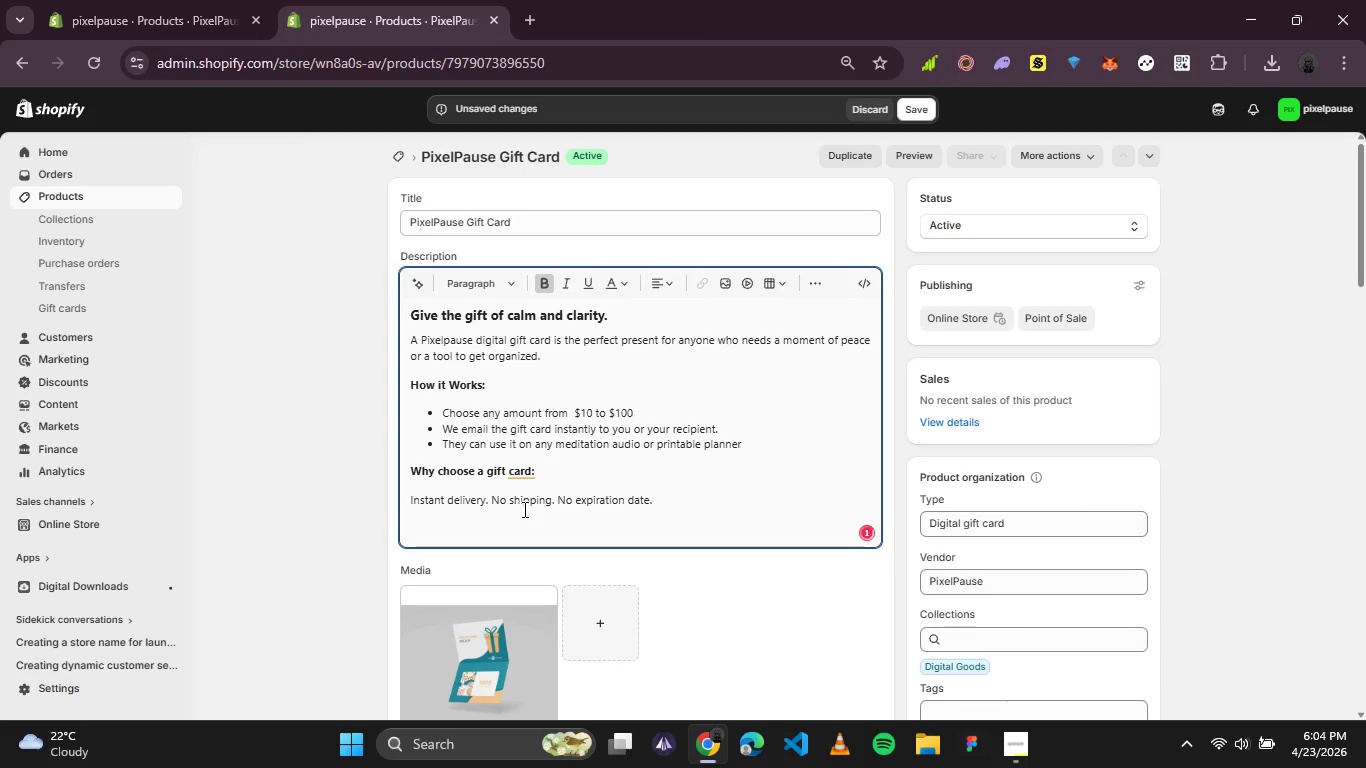 
key(Enter)
 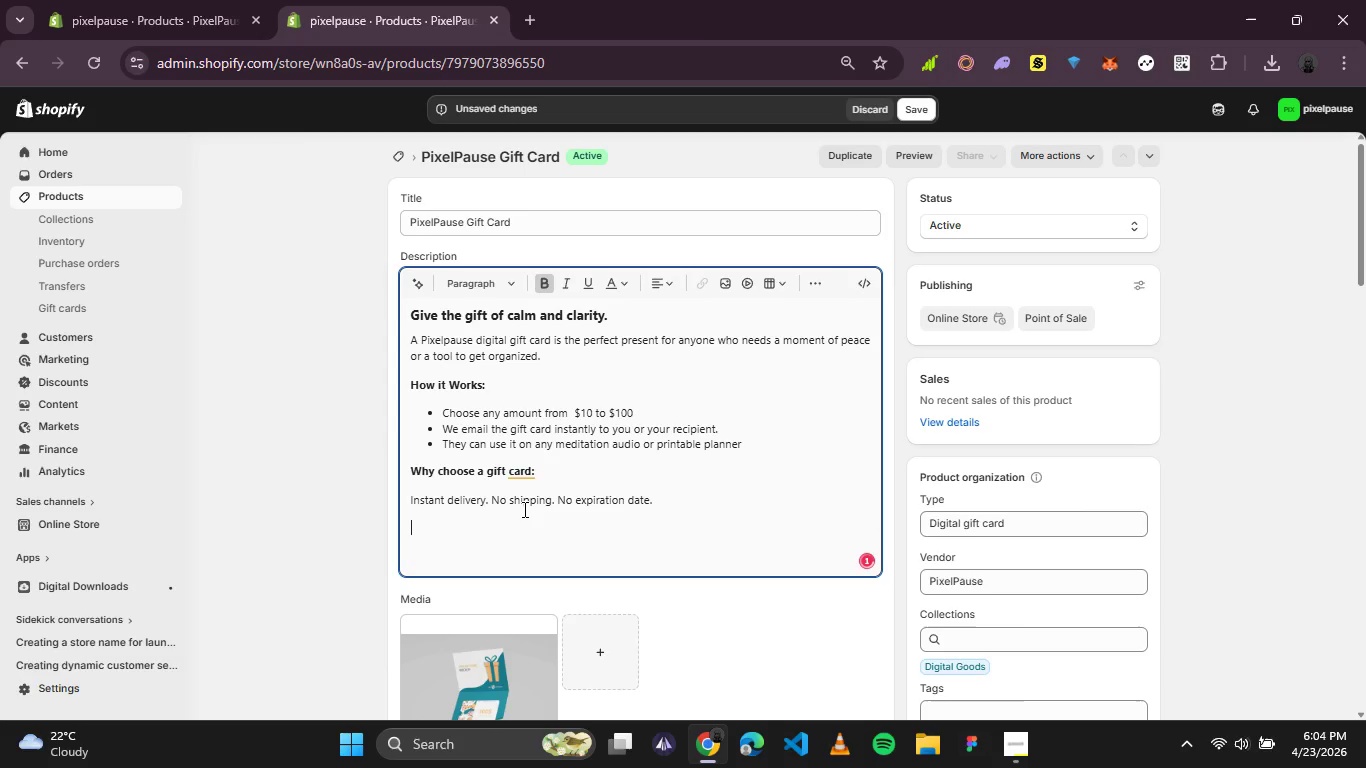 
type(Perfect for birthdays, holding)
key(Backspace)
 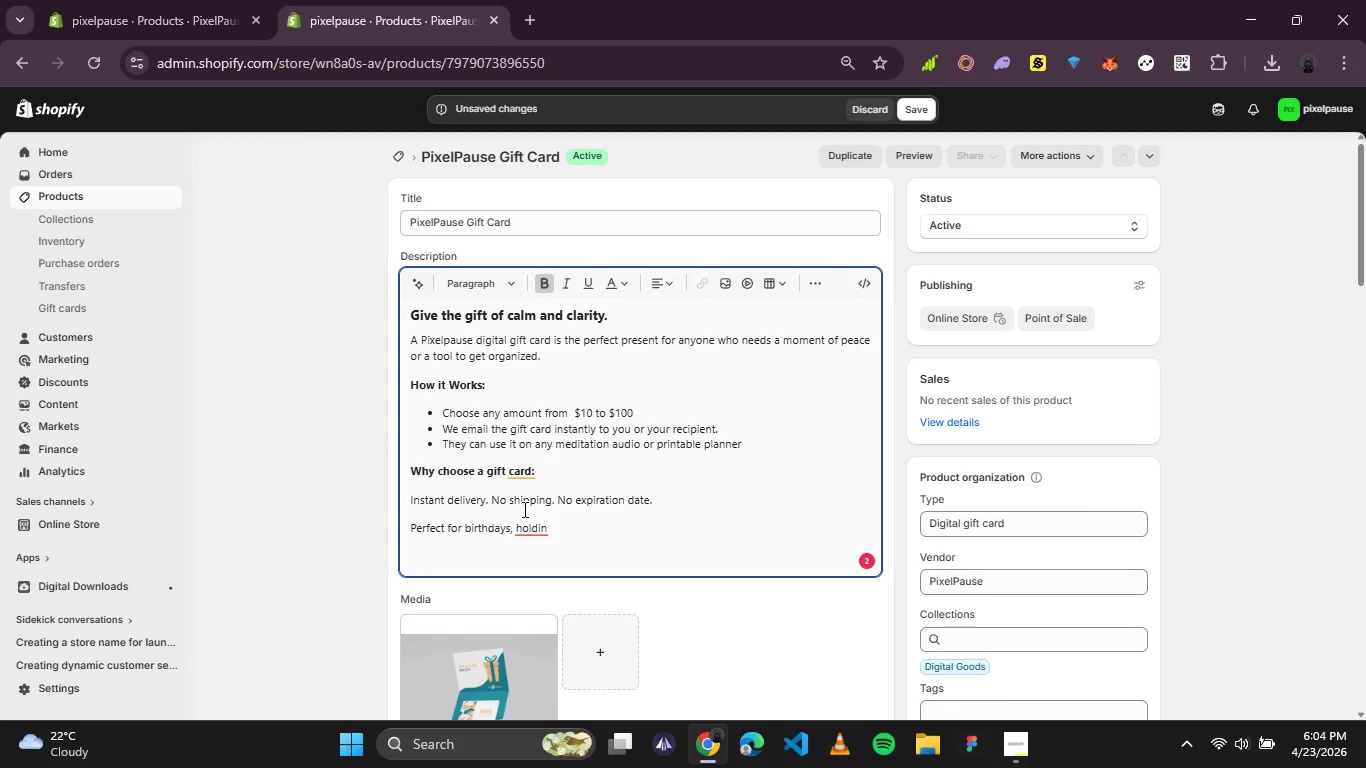 
wait(22.28)
 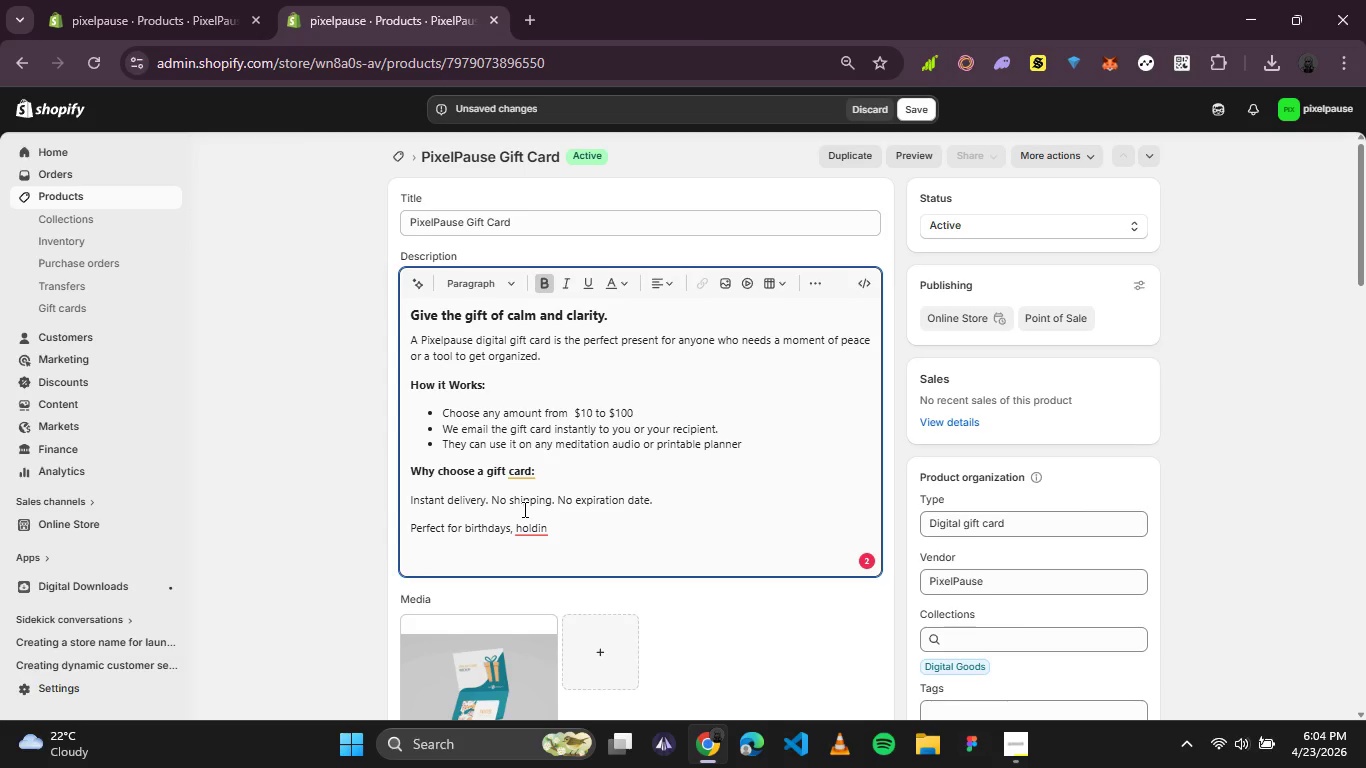 
key(Backspace)
key(Backspace)
key(Backspace)
type(idays, or just because.)
 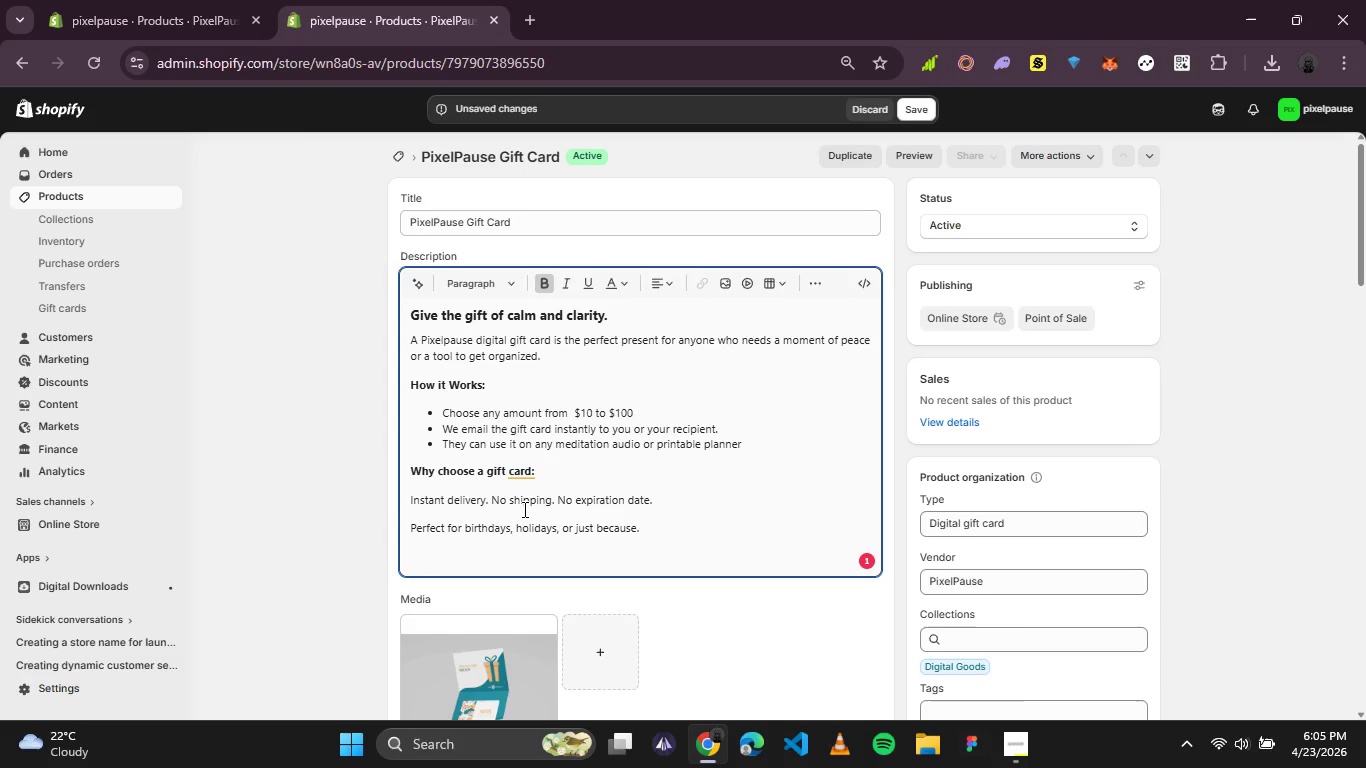 
double_click([521, 469])
 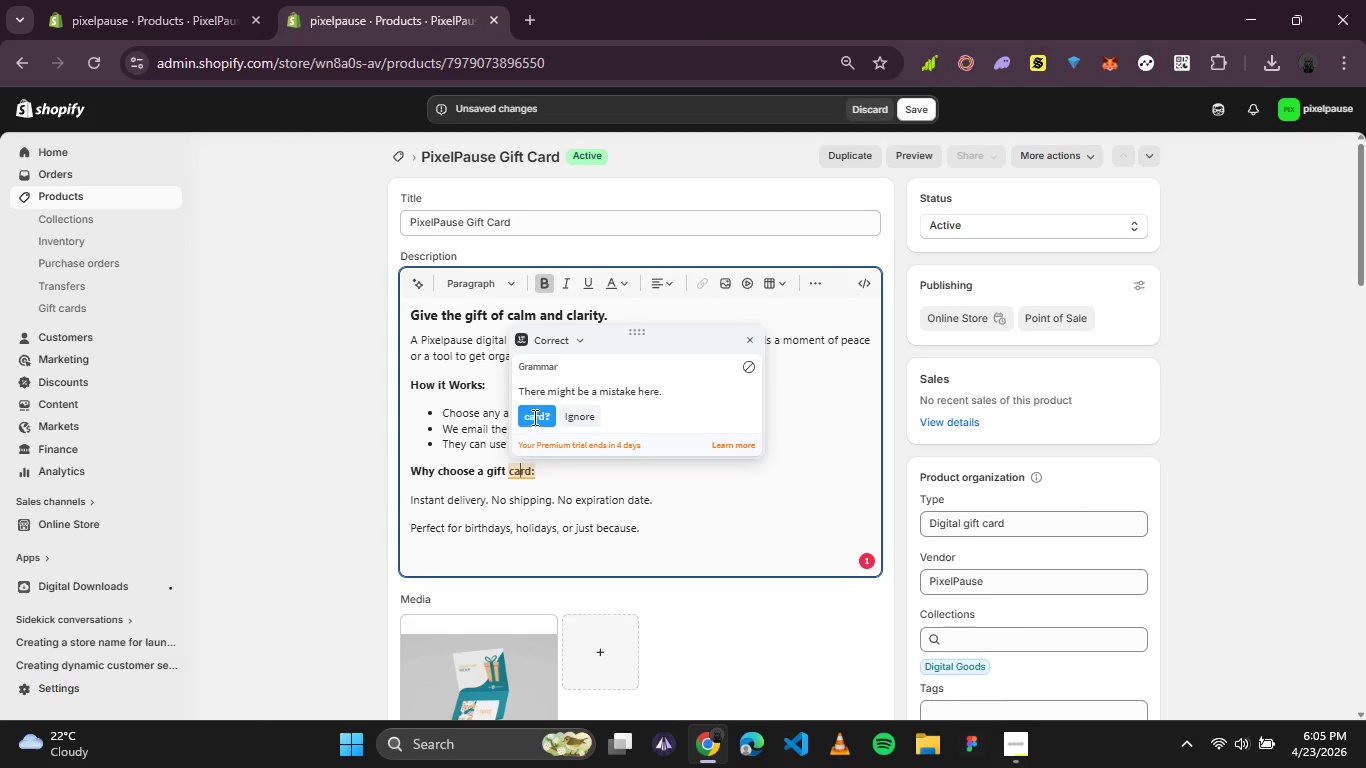 
left_click([533, 412])
 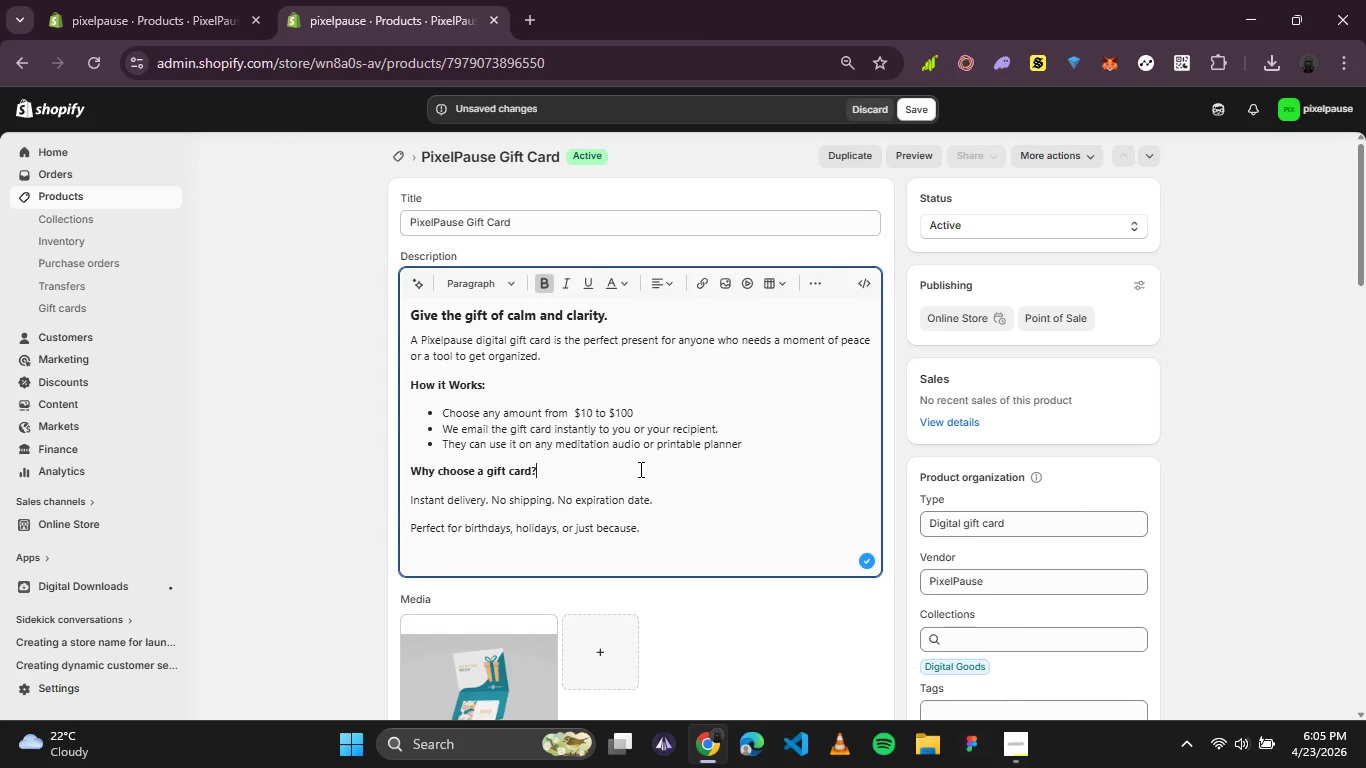 
left_click([692, 517])
 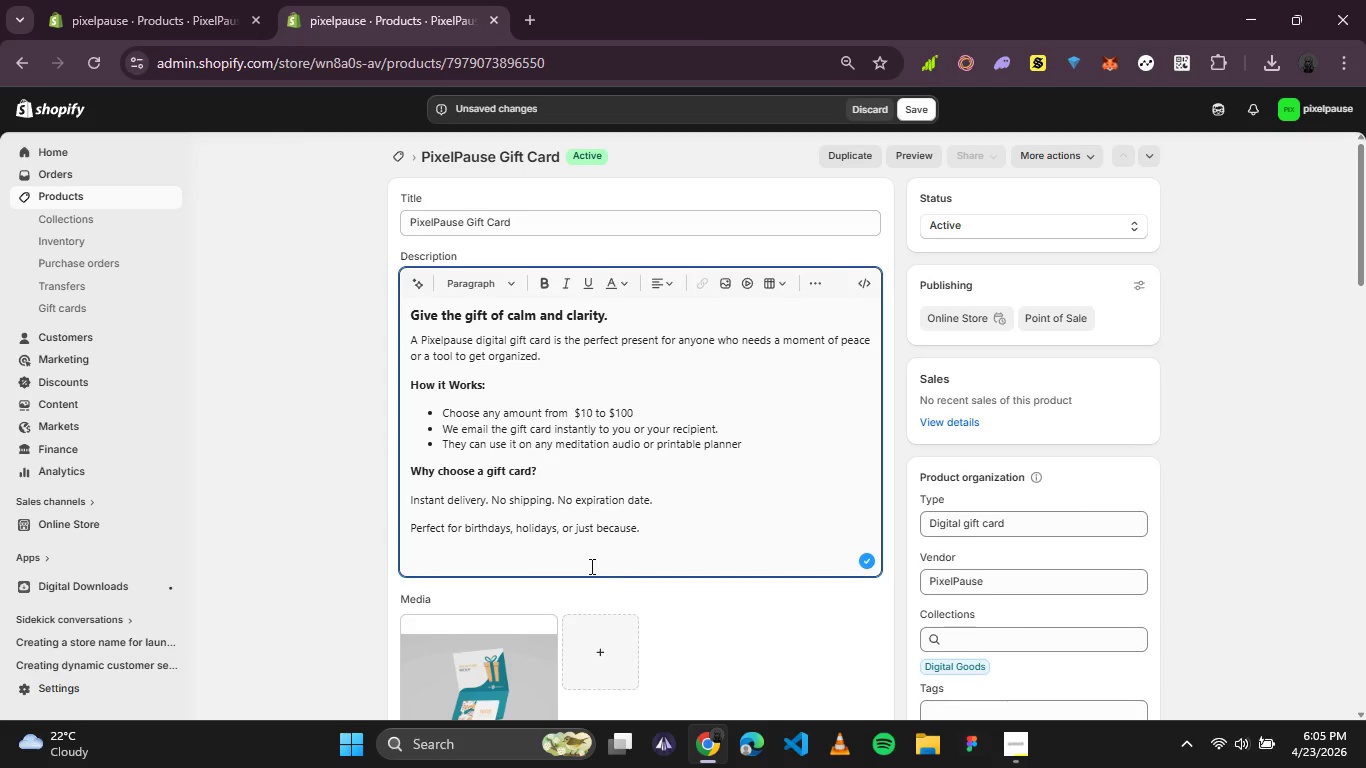 
left_click([538, 569])
 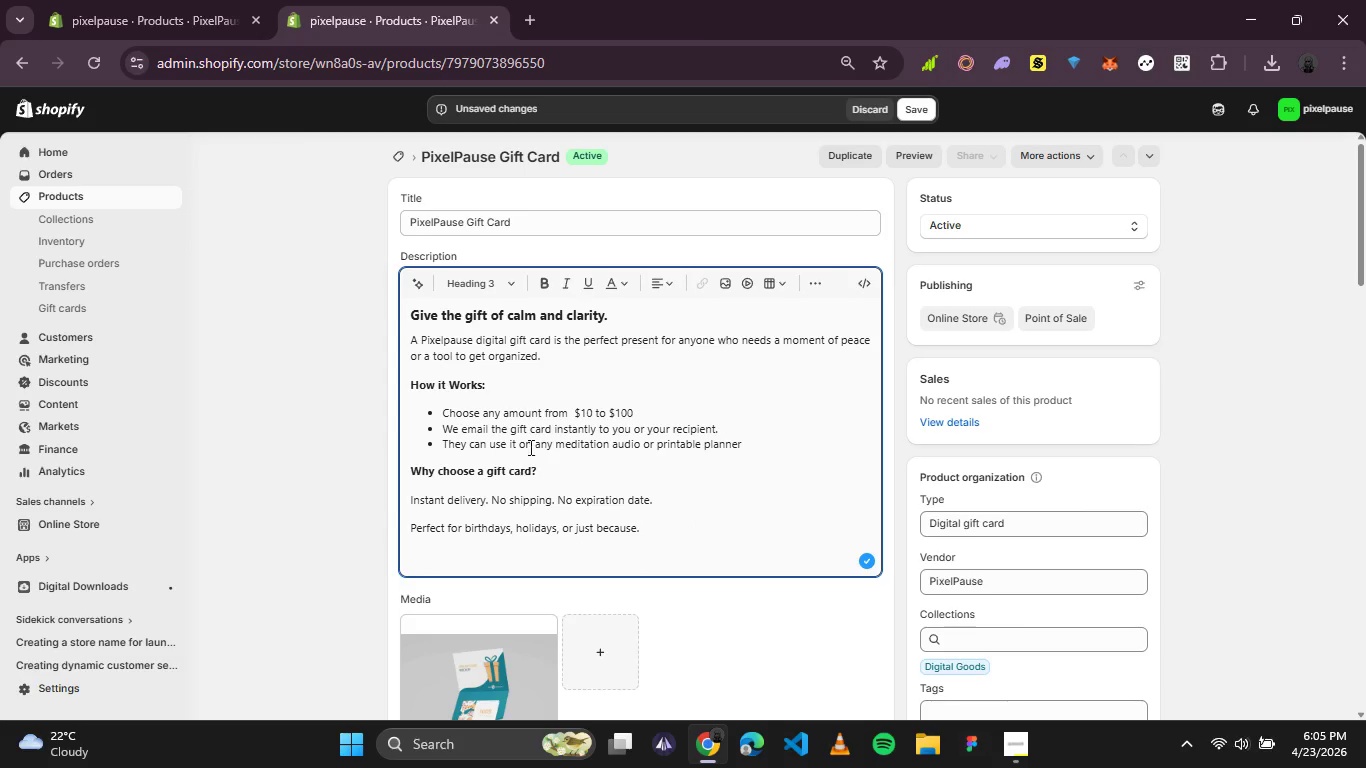 
scroll: coordinate [542, 429], scroll_direction: down, amount: 6.0
 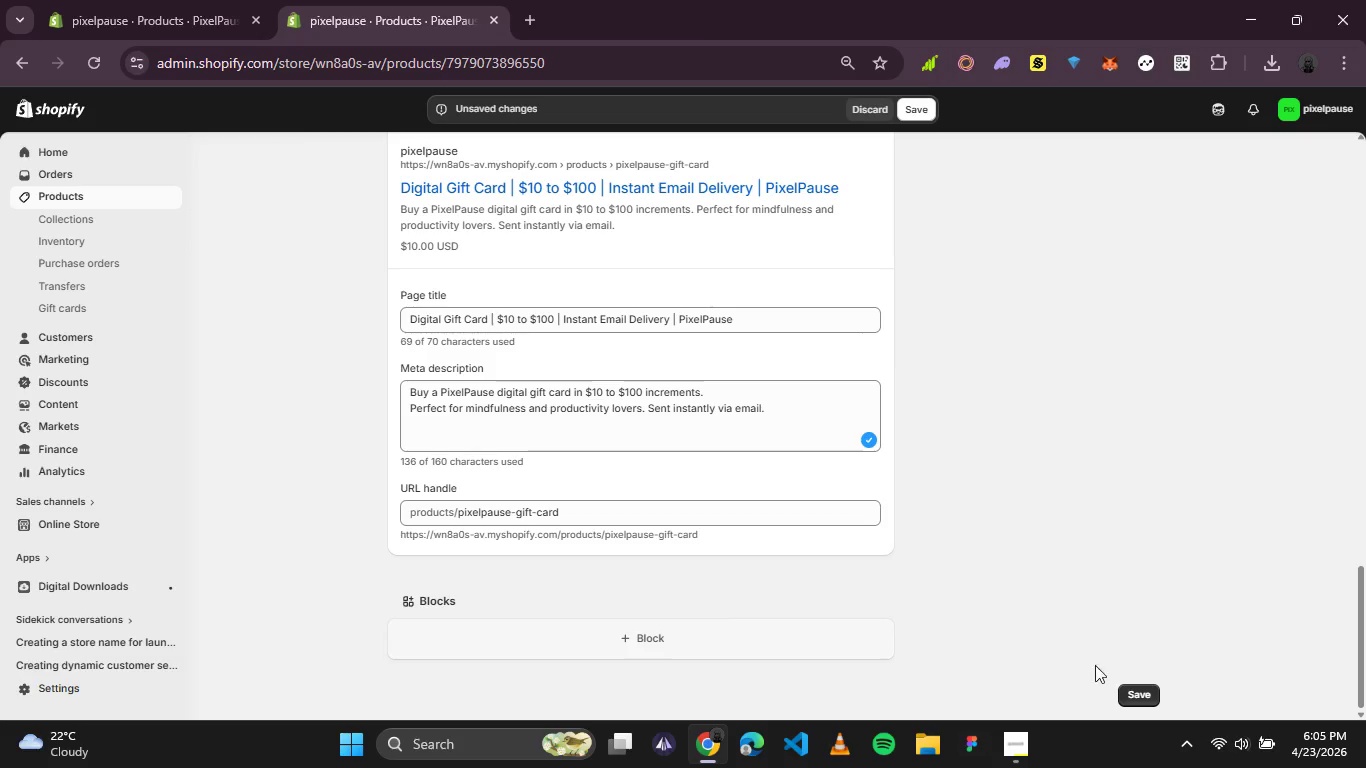 
left_click([1147, 698])
 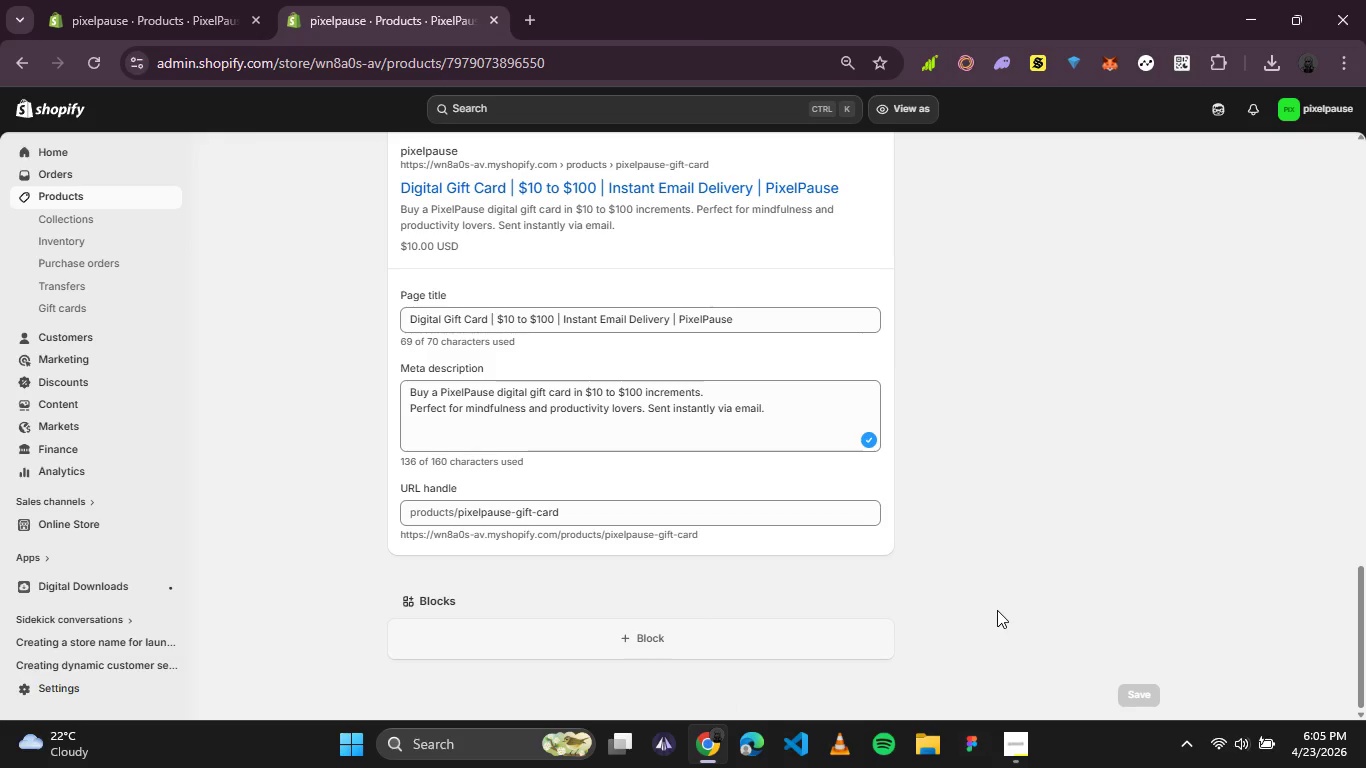 
wait(20.0)
 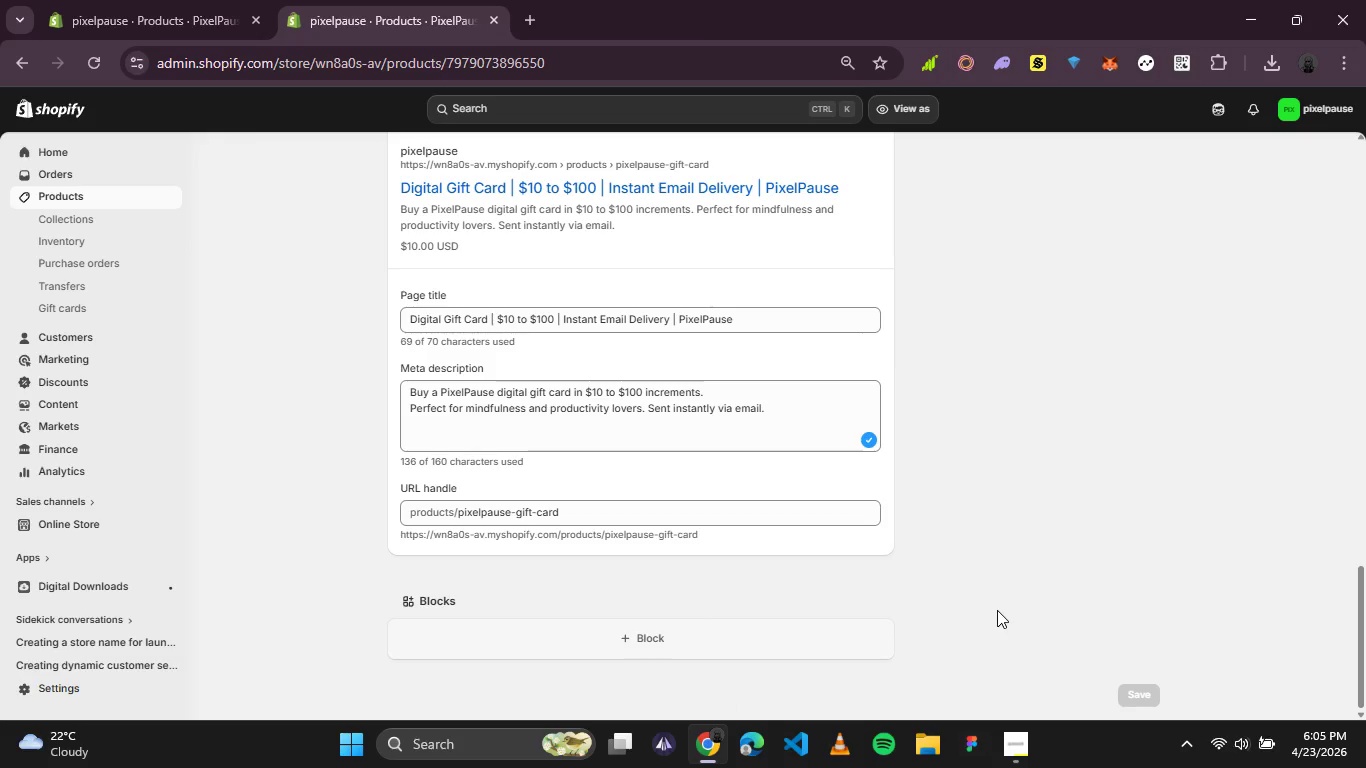 
scroll: coordinate [702, 259], scroll_direction: up, amount: 11.0
 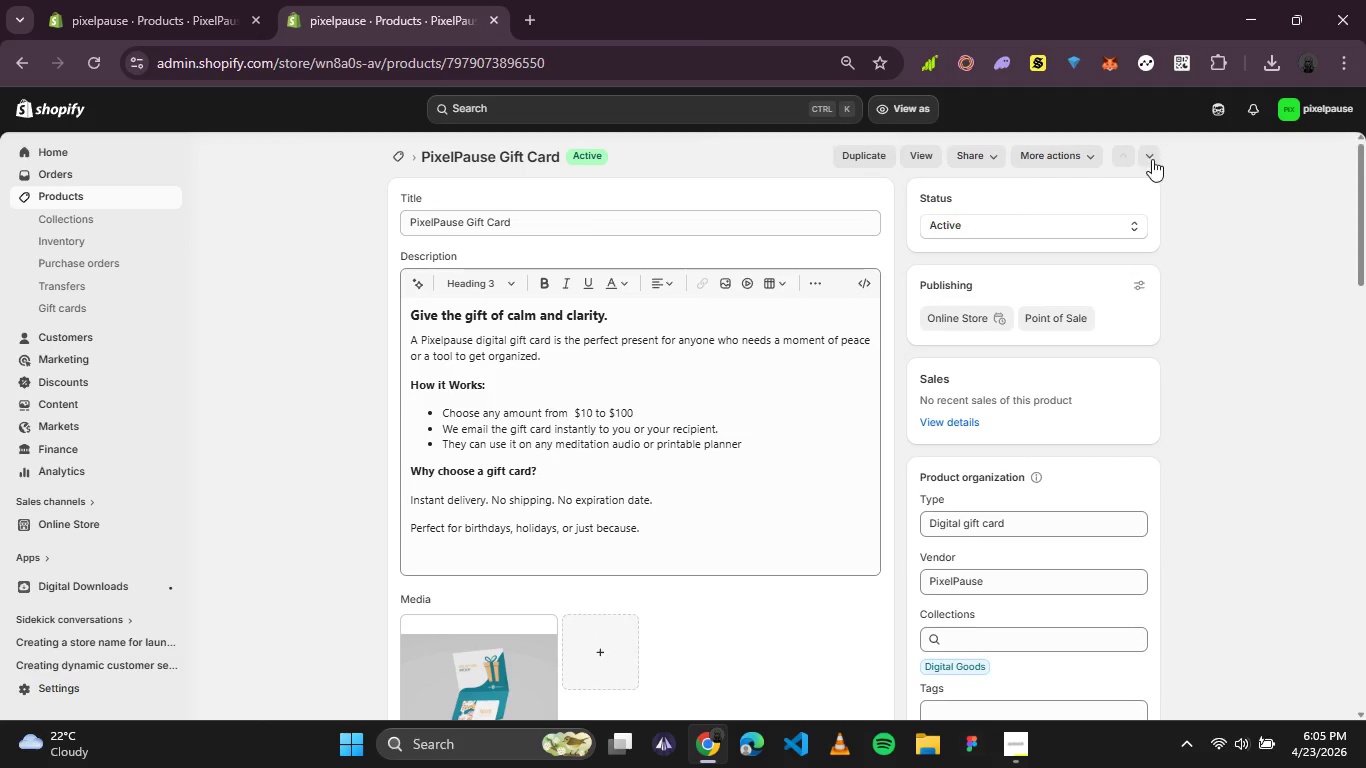 
left_click([1156, 157])
 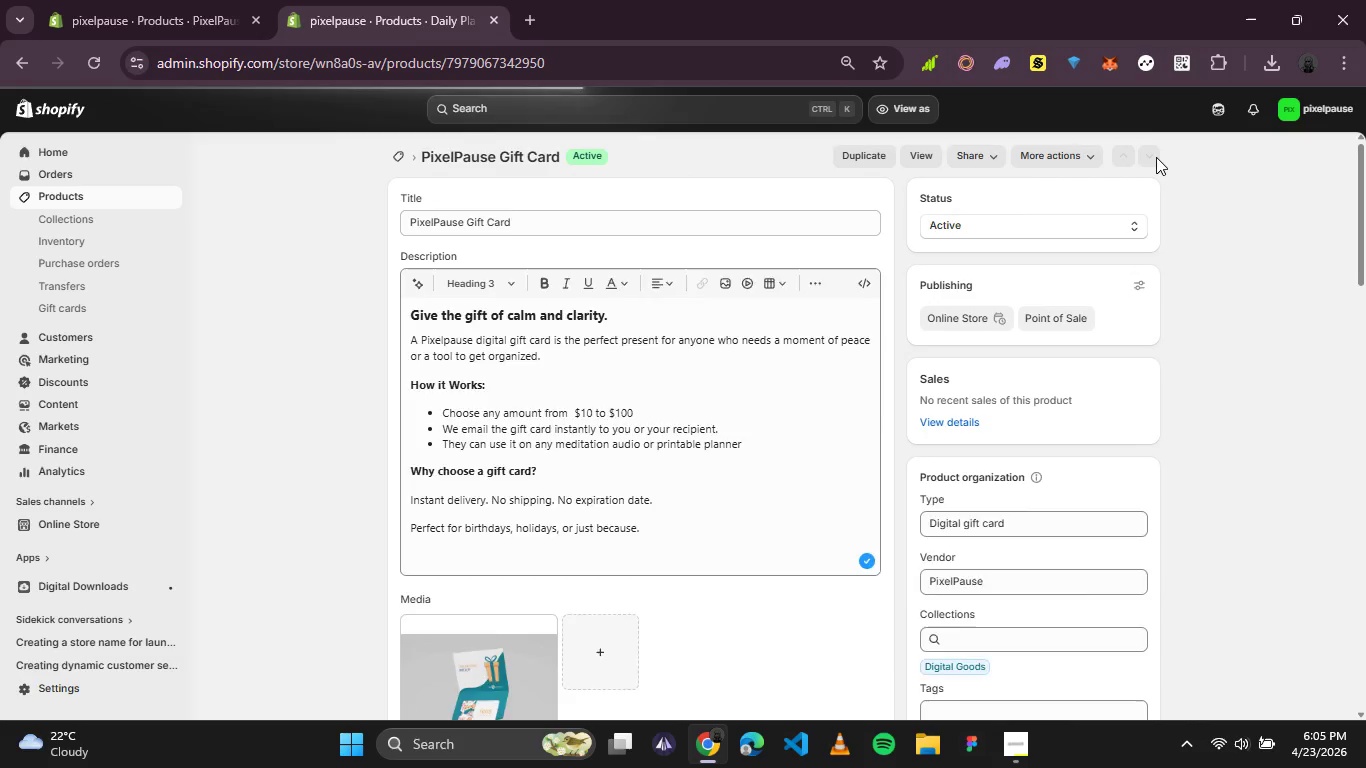 
scroll: coordinate [736, 510], scroll_direction: down, amount: 9.0
 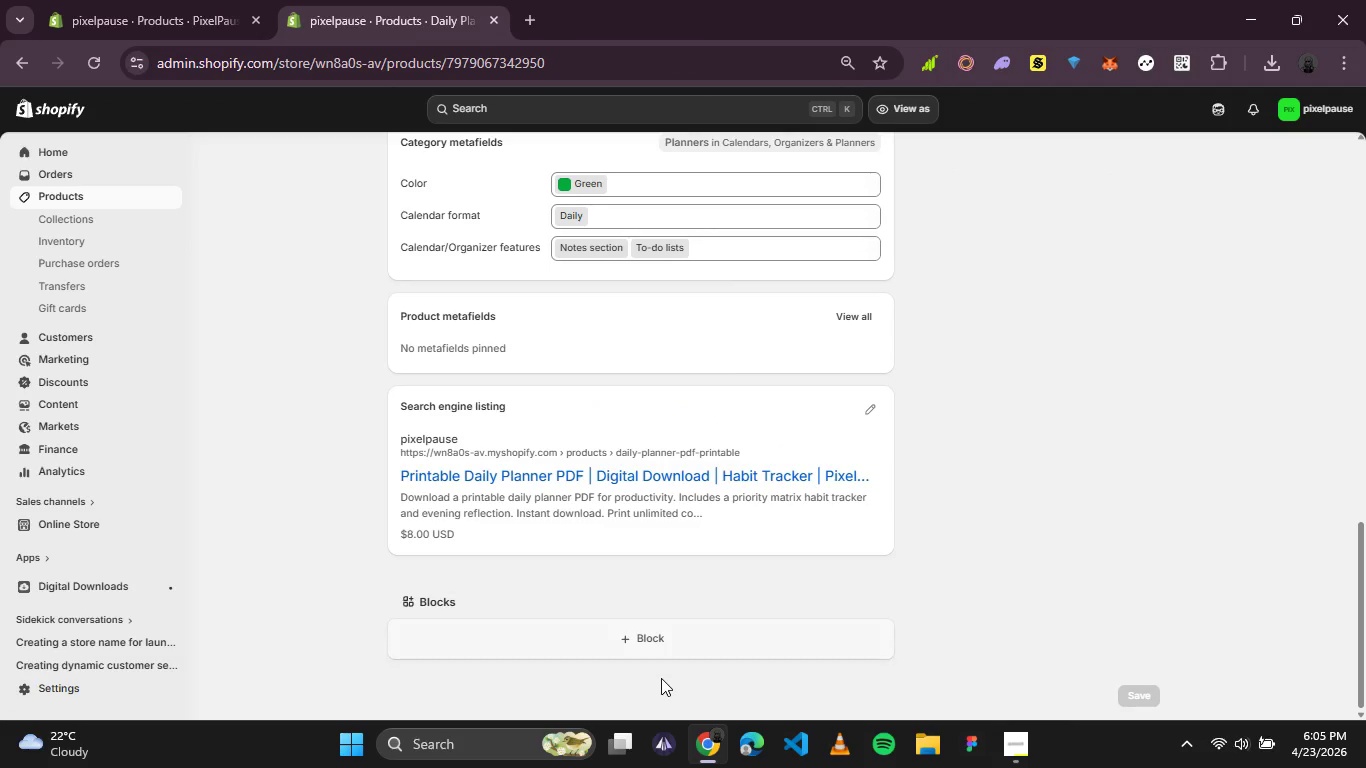 
left_click([663, 647])
 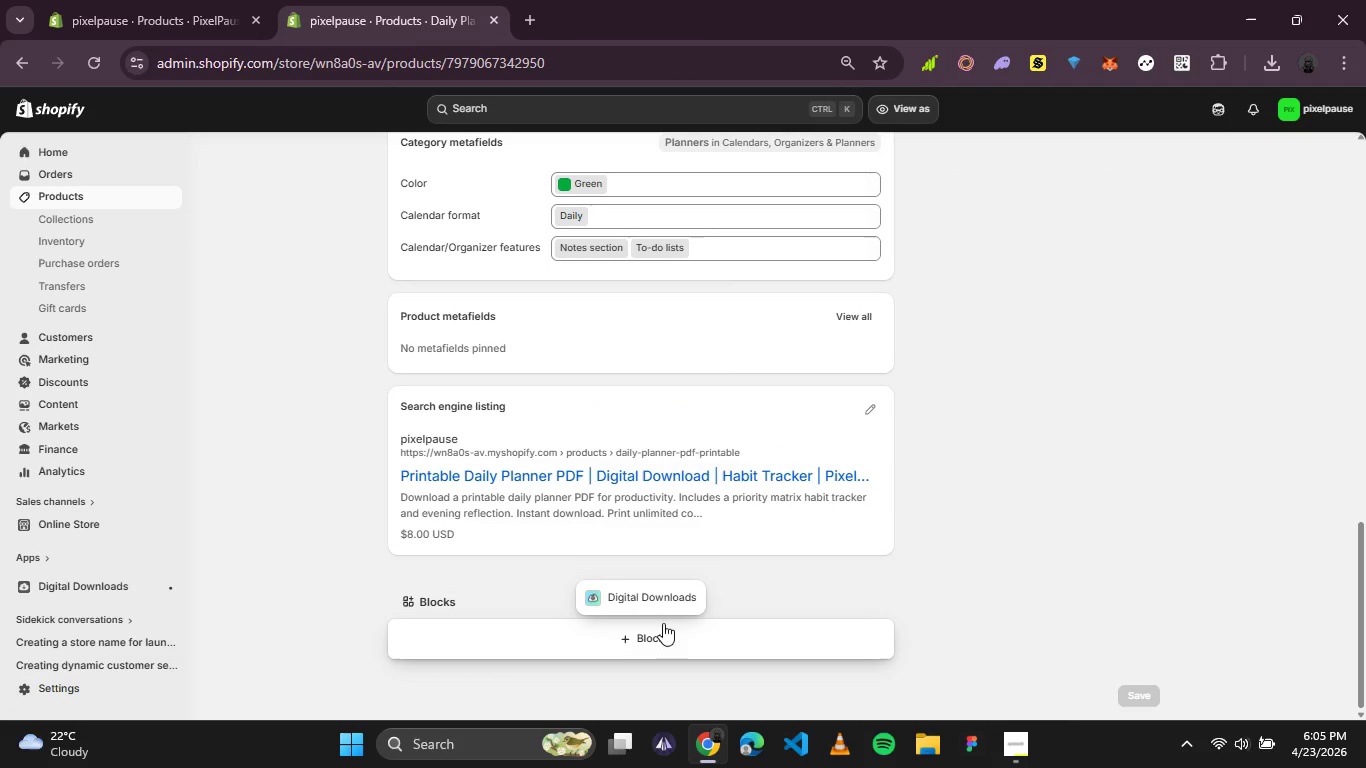 
left_click([664, 588])
 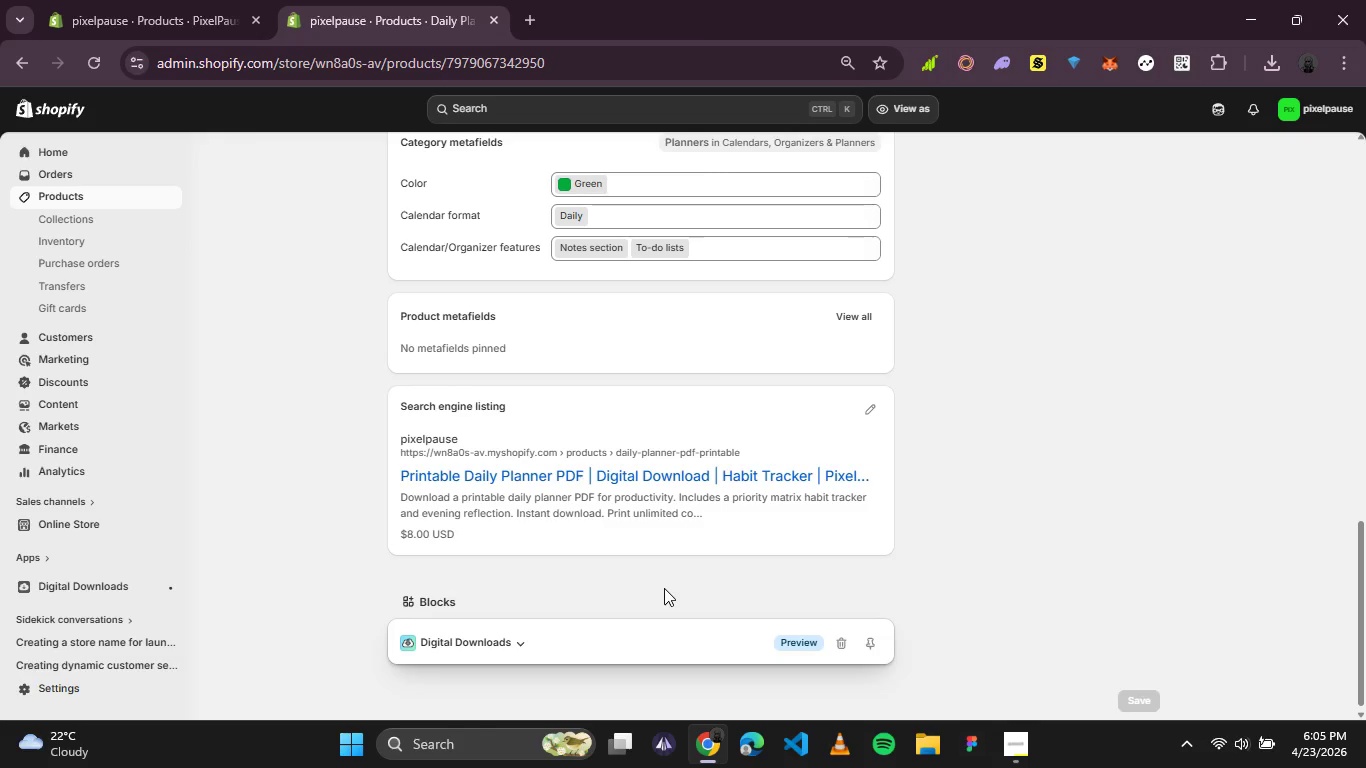 
scroll: coordinate [664, 588], scroll_direction: down, amount: 3.0
 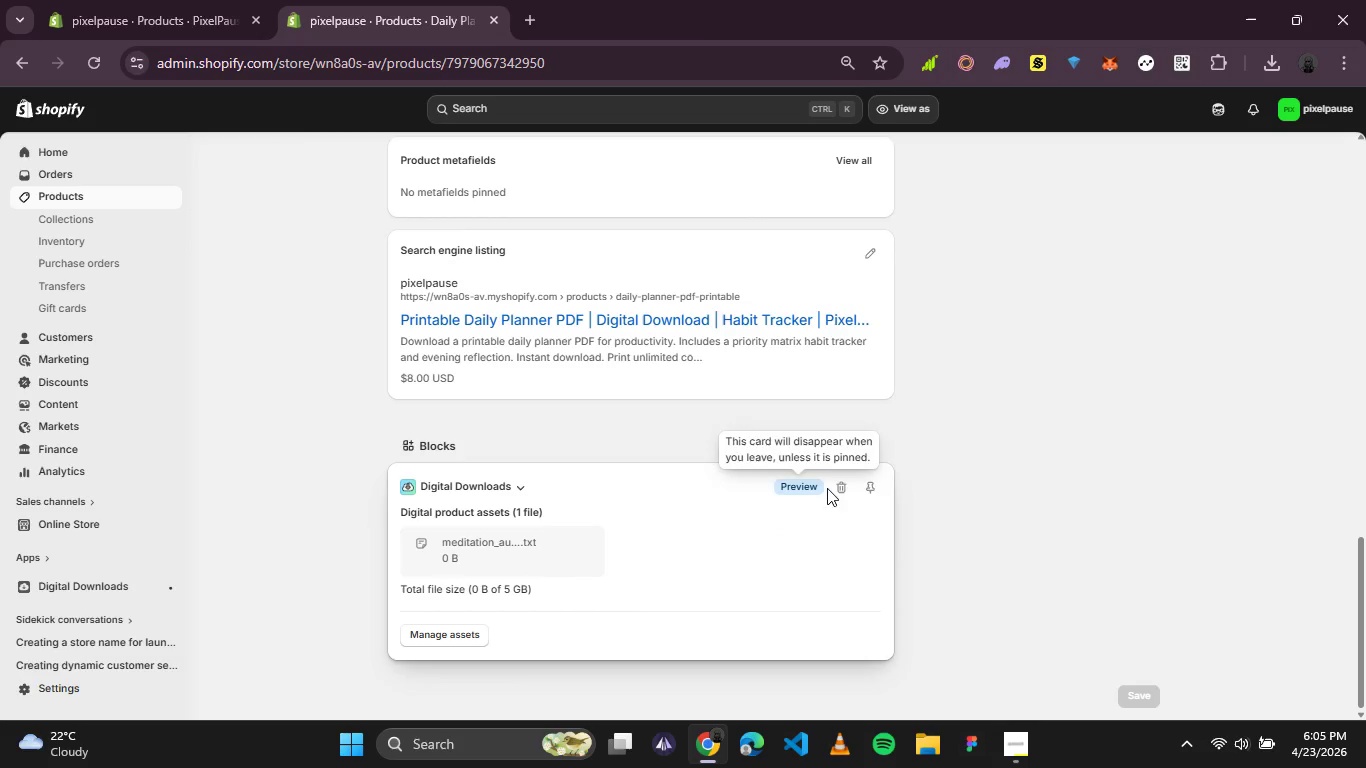 
mouse_move([844, 510])
 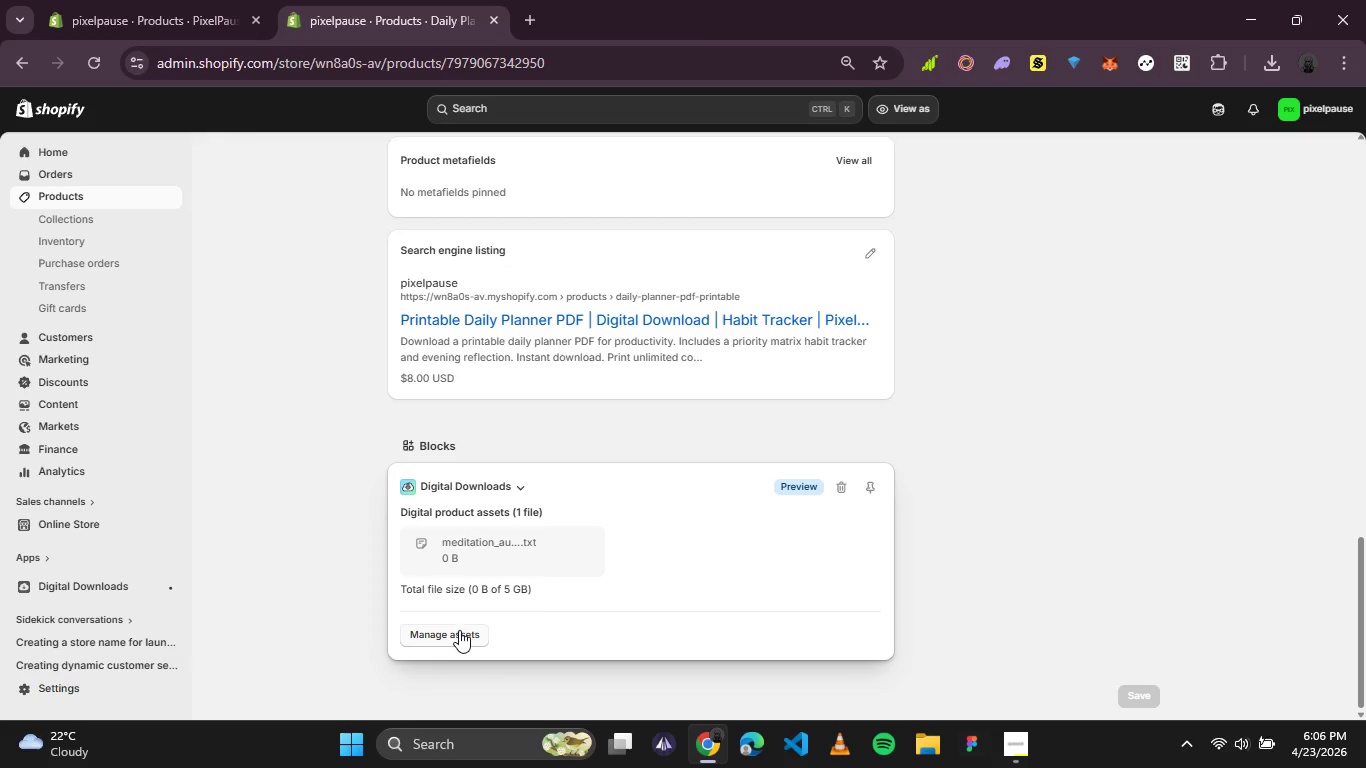 
wait(18.24)
 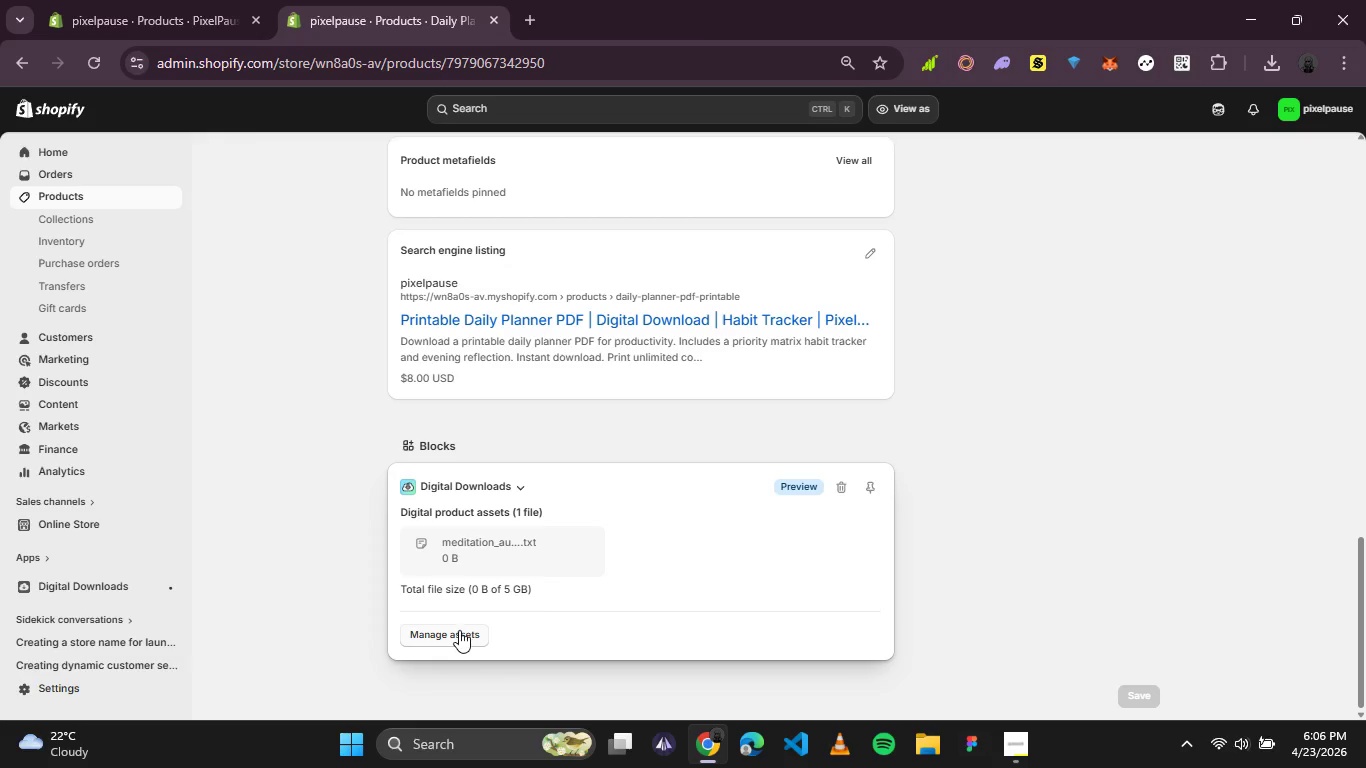 
mouse_move([854, 482])
 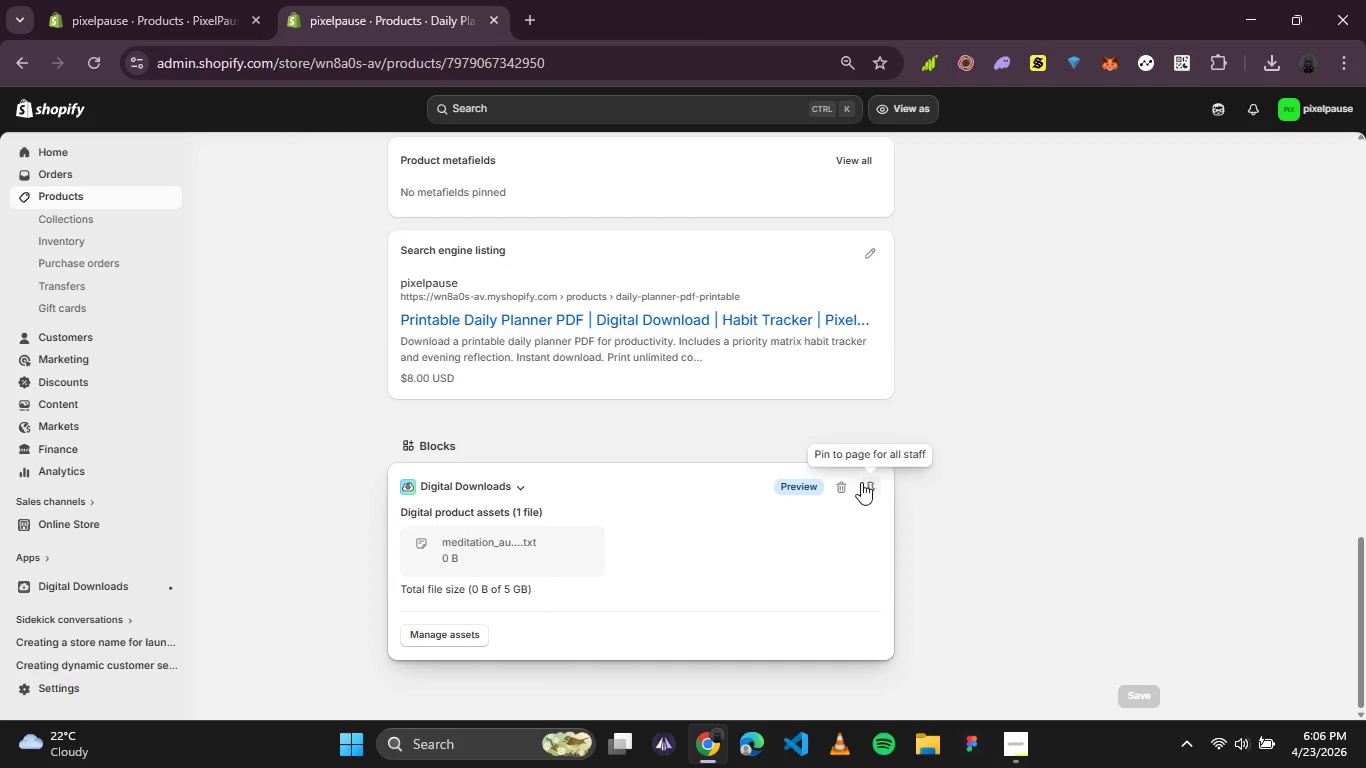 
left_click([868, 482])
 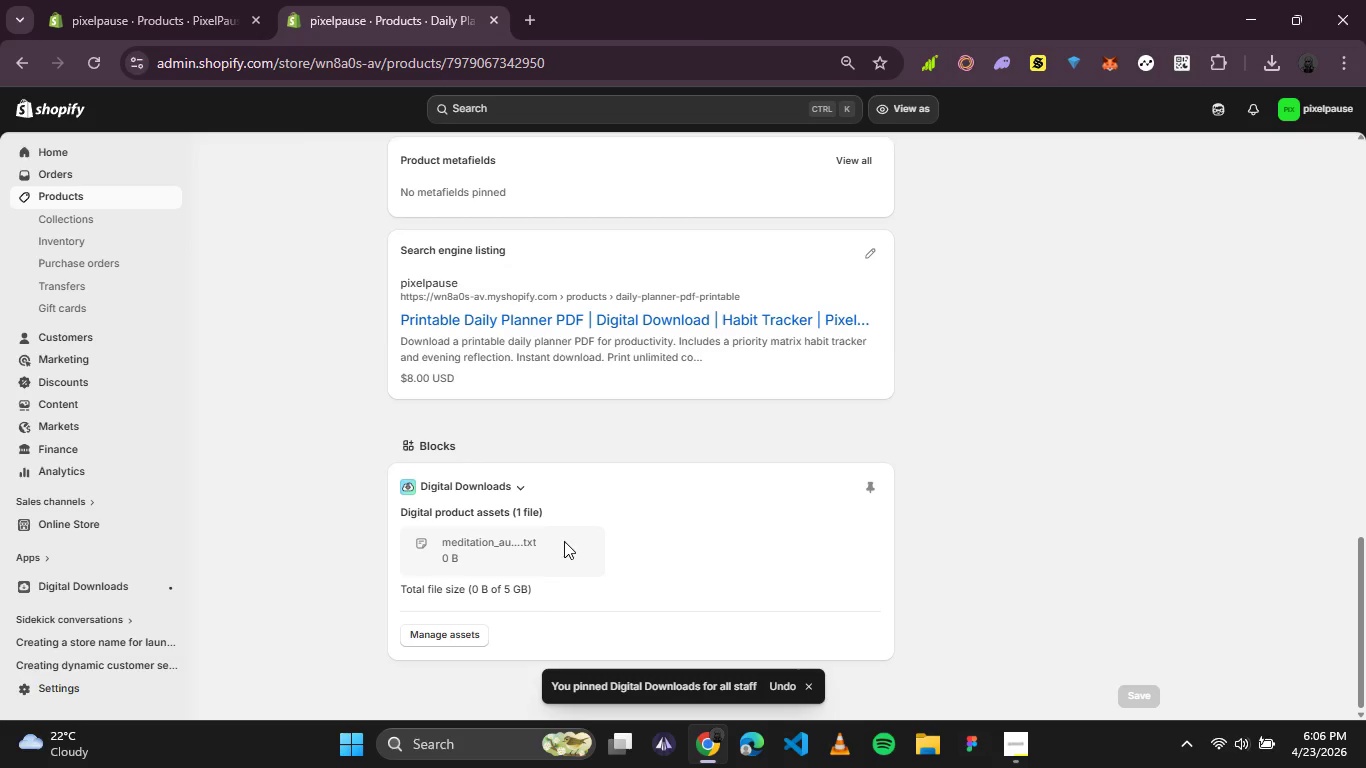 
scroll: coordinate [940, 536], scroll_direction: up, amount: 9.0
 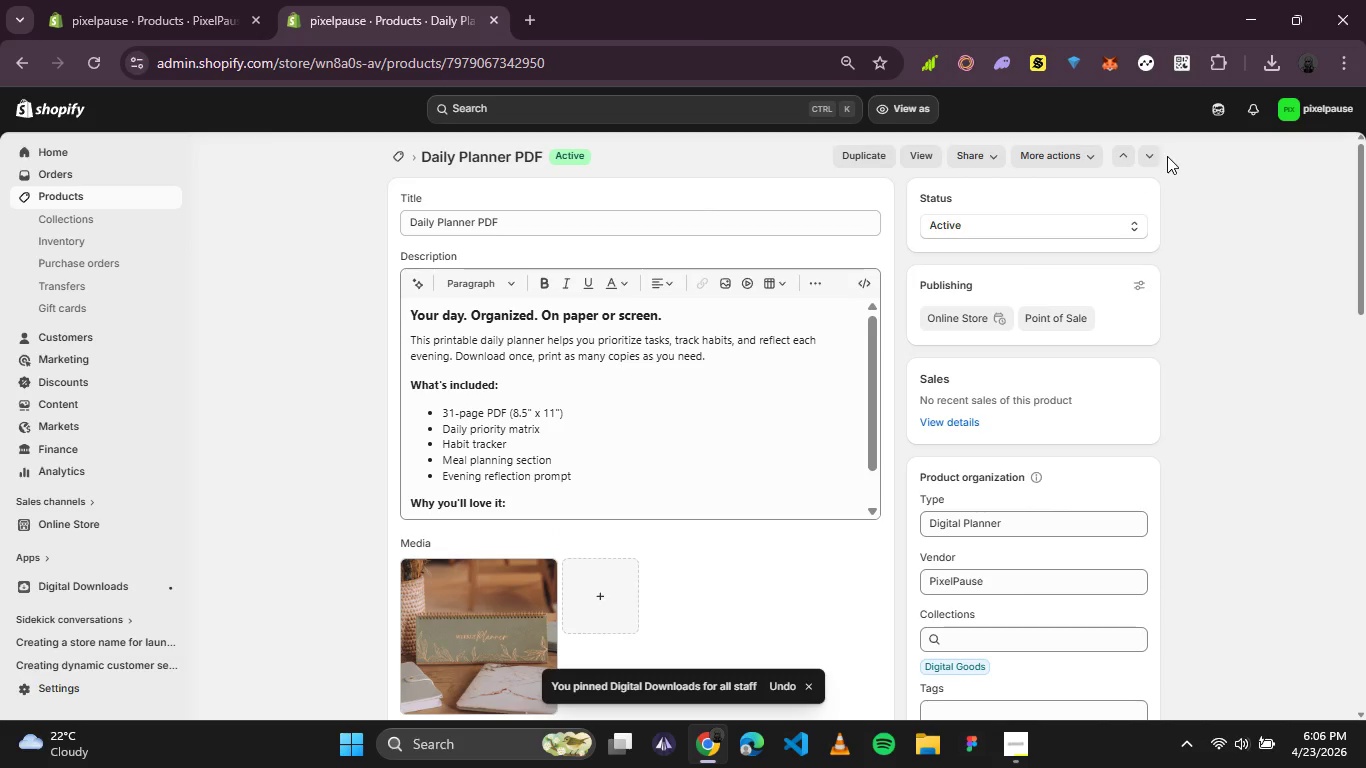 
left_click([1150, 158])
 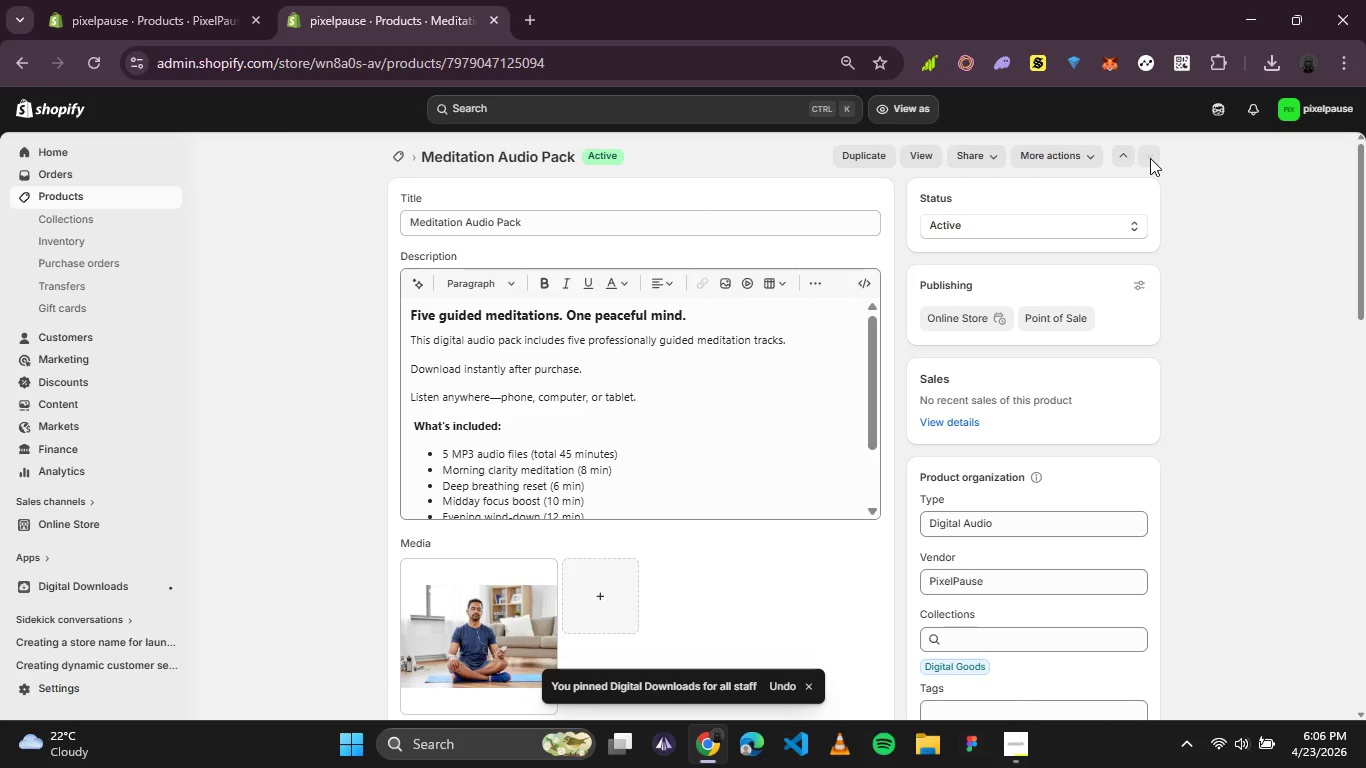 
wait(6.72)
 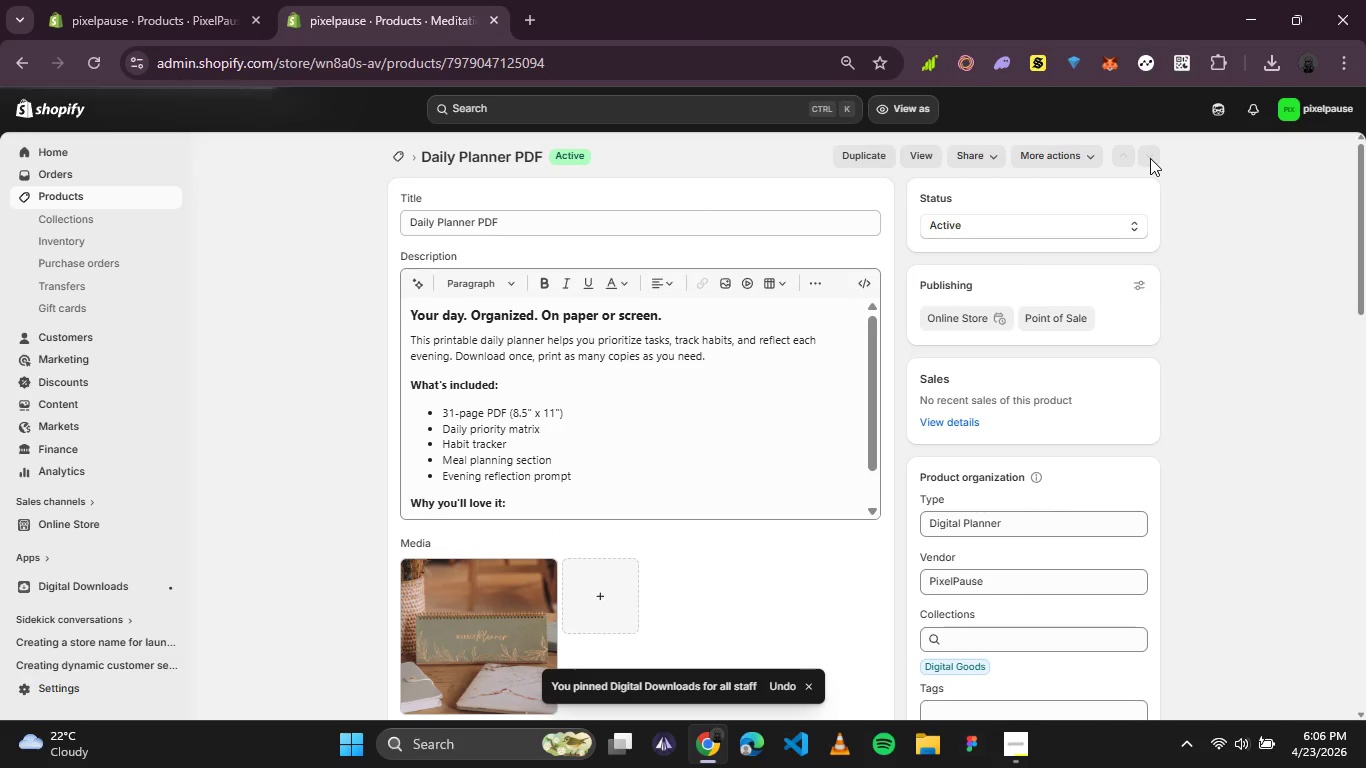 
scroll: coordinate [991, 596], scroll_direction: down, amount: 4.0
 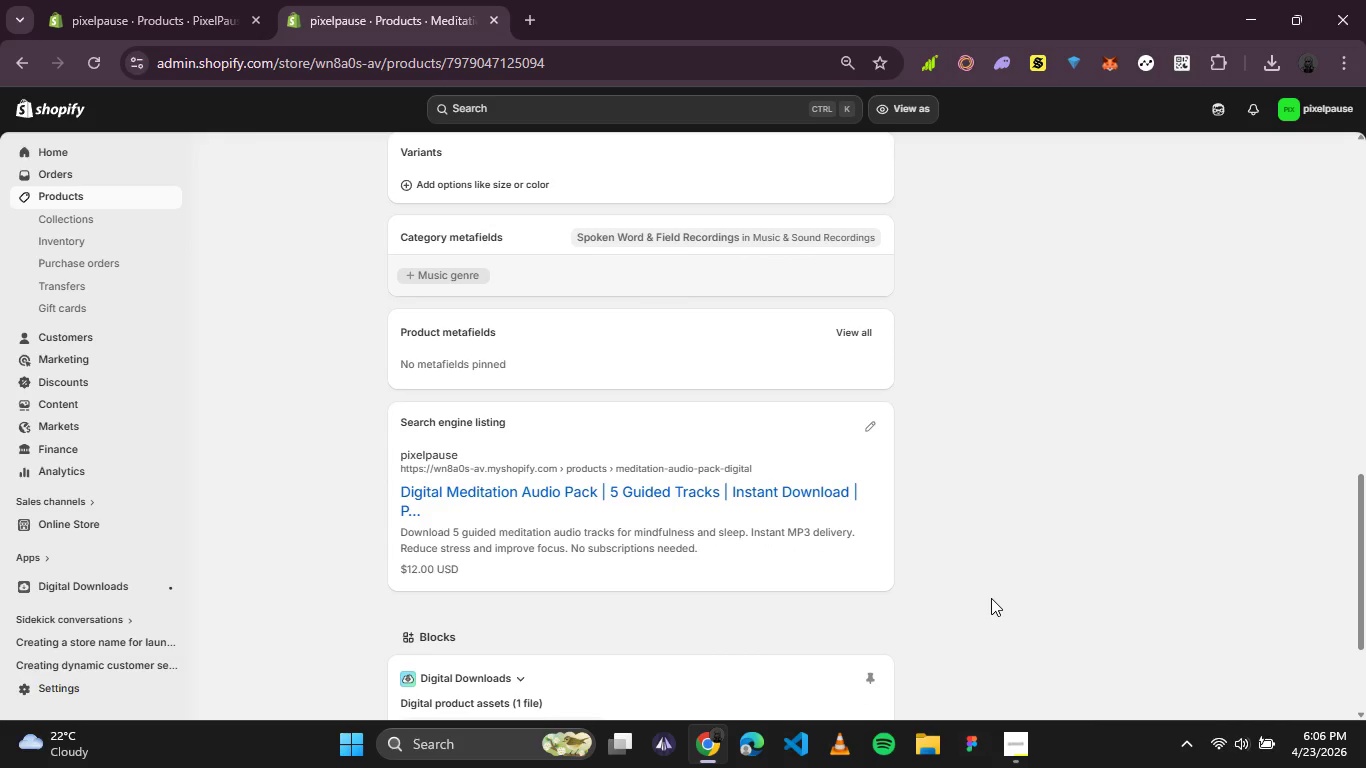 
wait(5.67)
 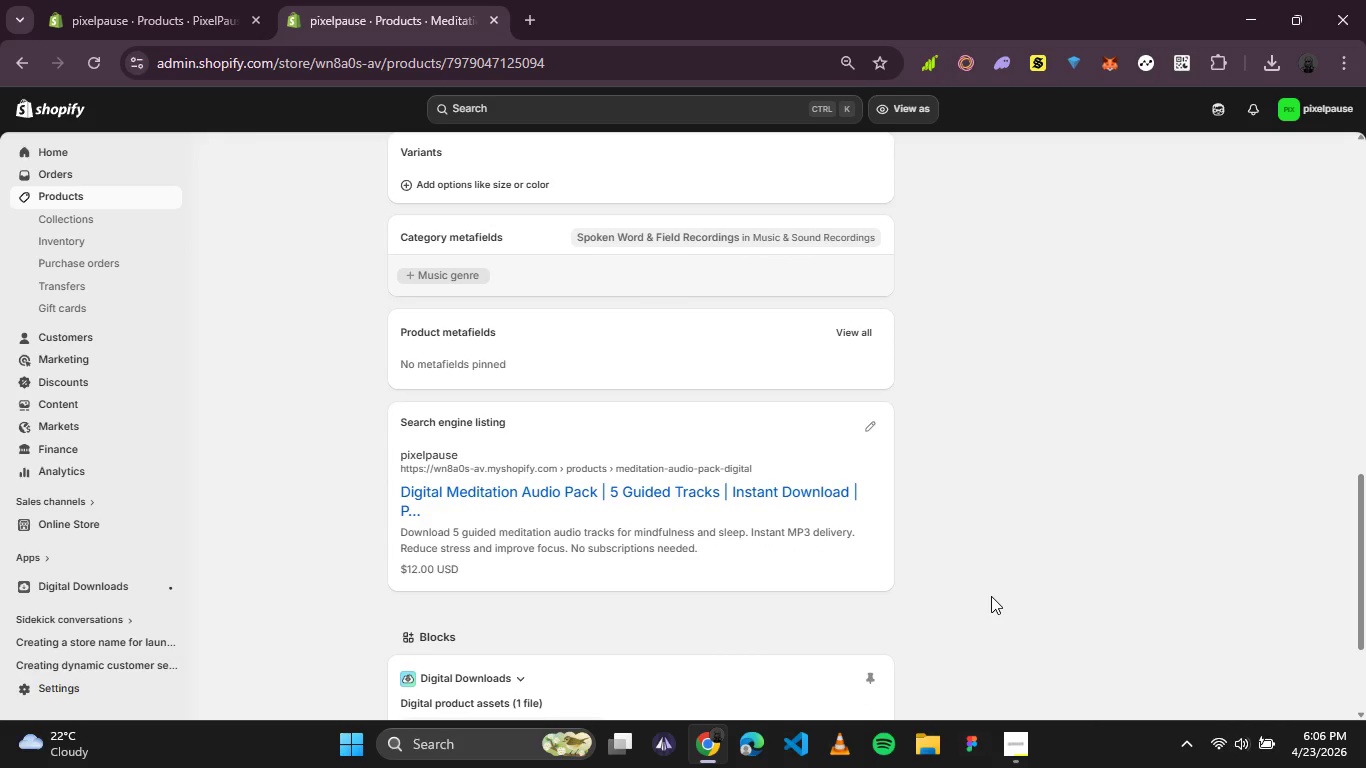 
scroll: coordinate [984, 618], scroll_direction: down, amount: 1.0
 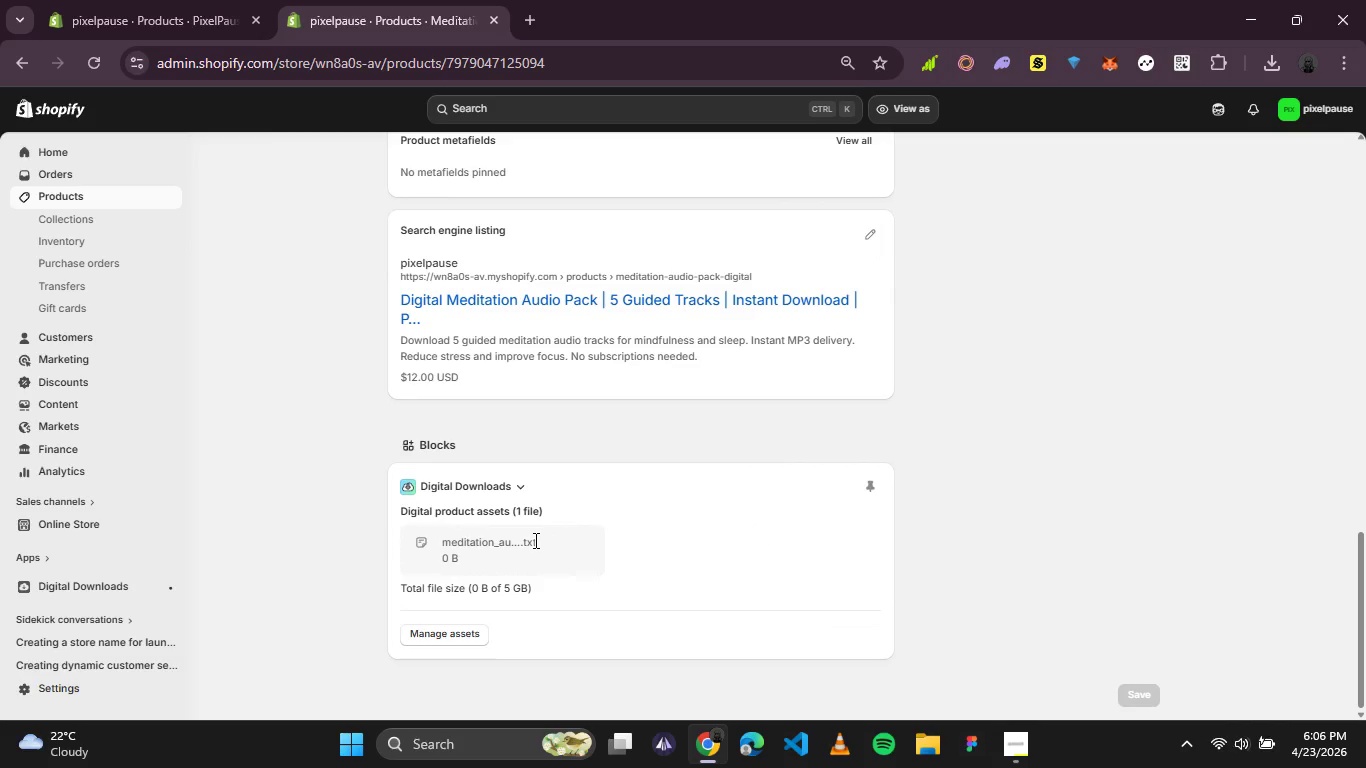 
left_click([526, 492])
 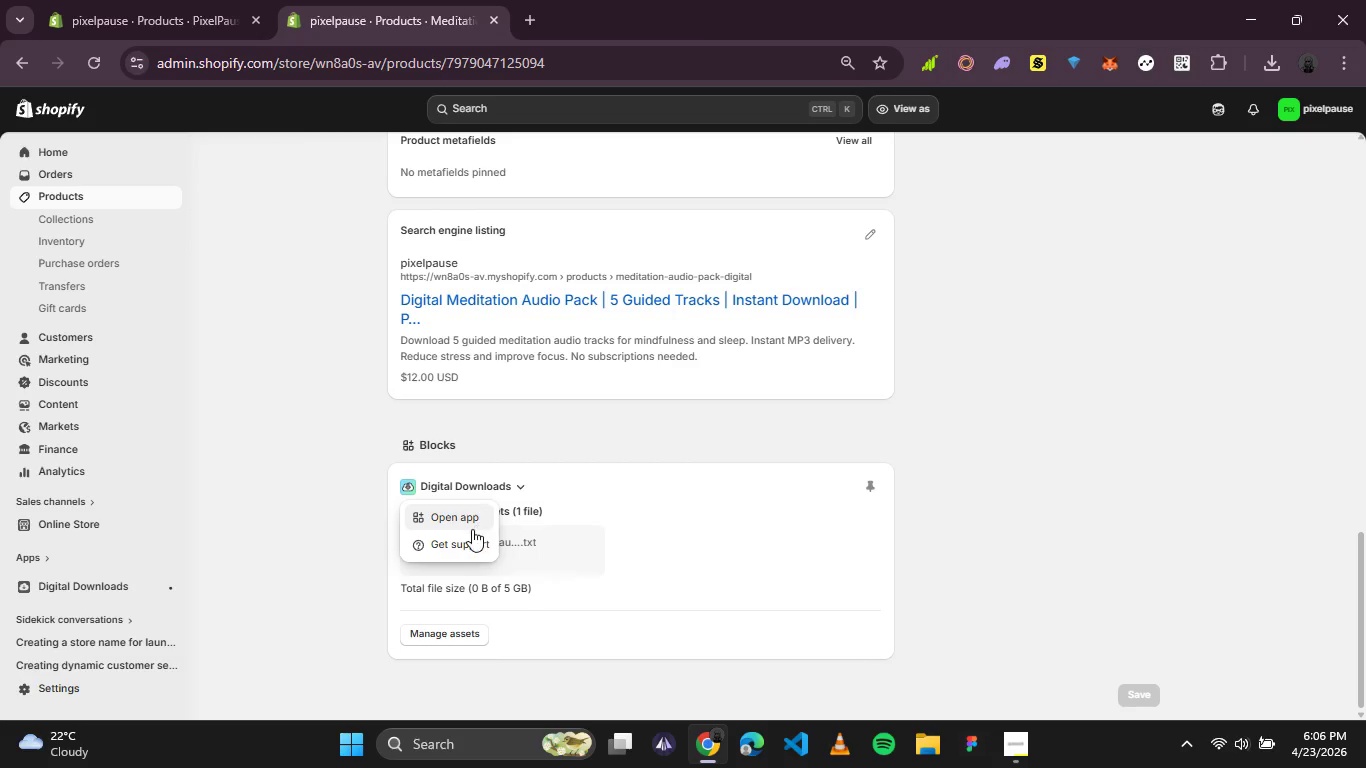 
left_click([472, 523])
 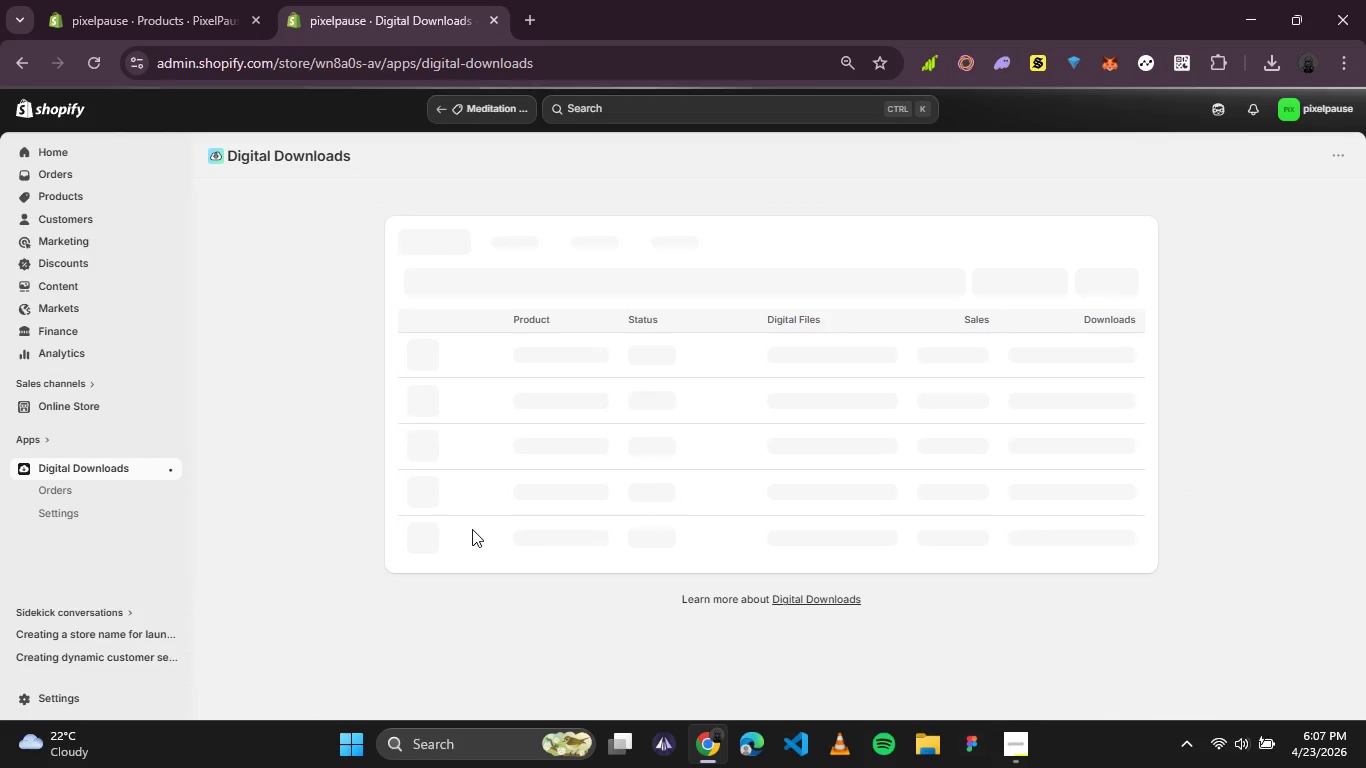 
wait(11.34)
 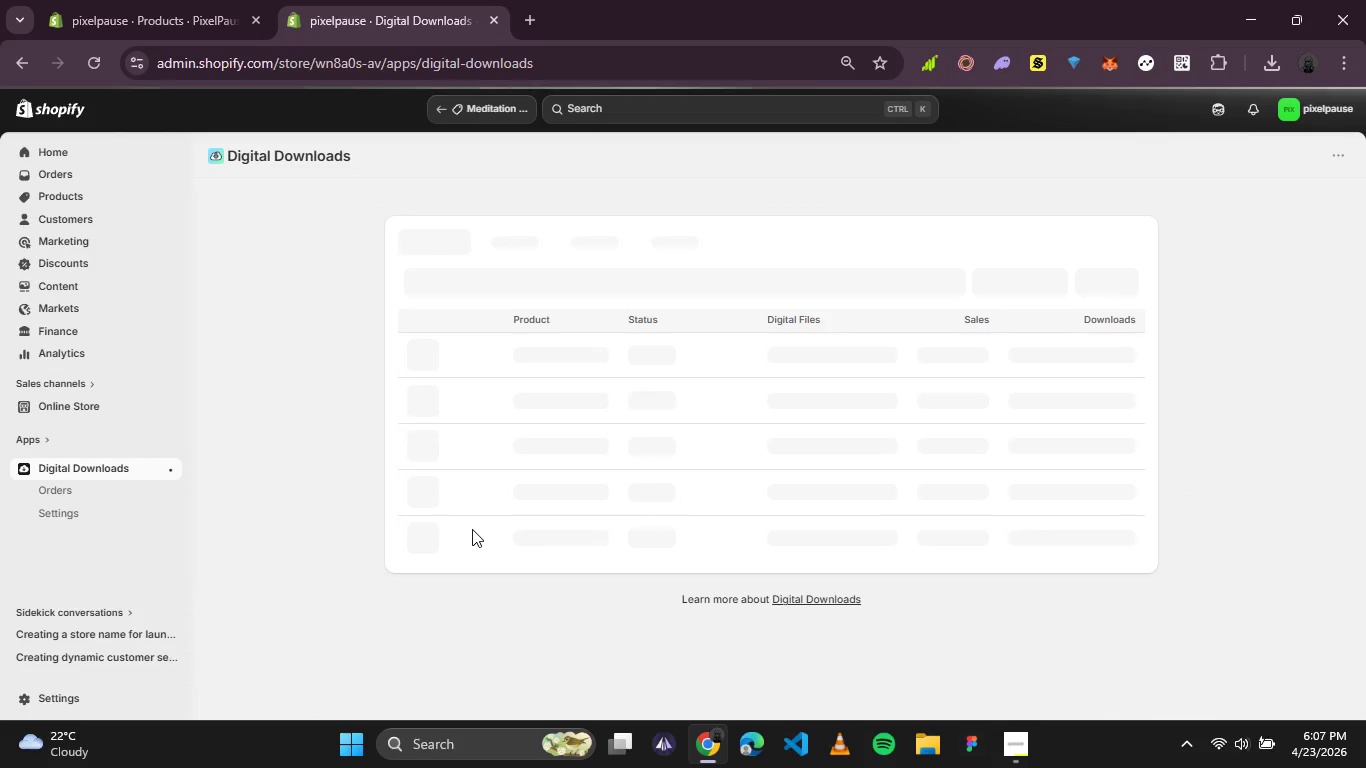 
left_click([345, 556])
 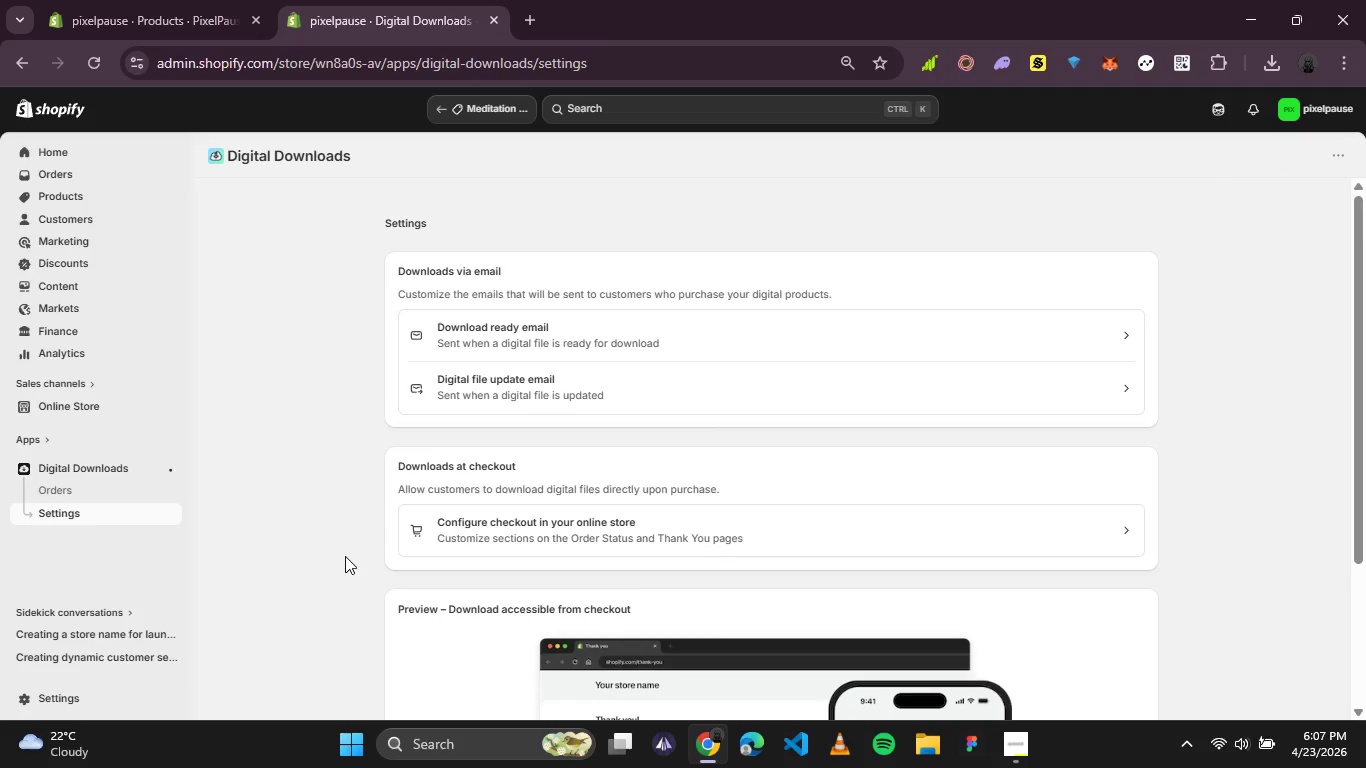 
wait(8.44)
 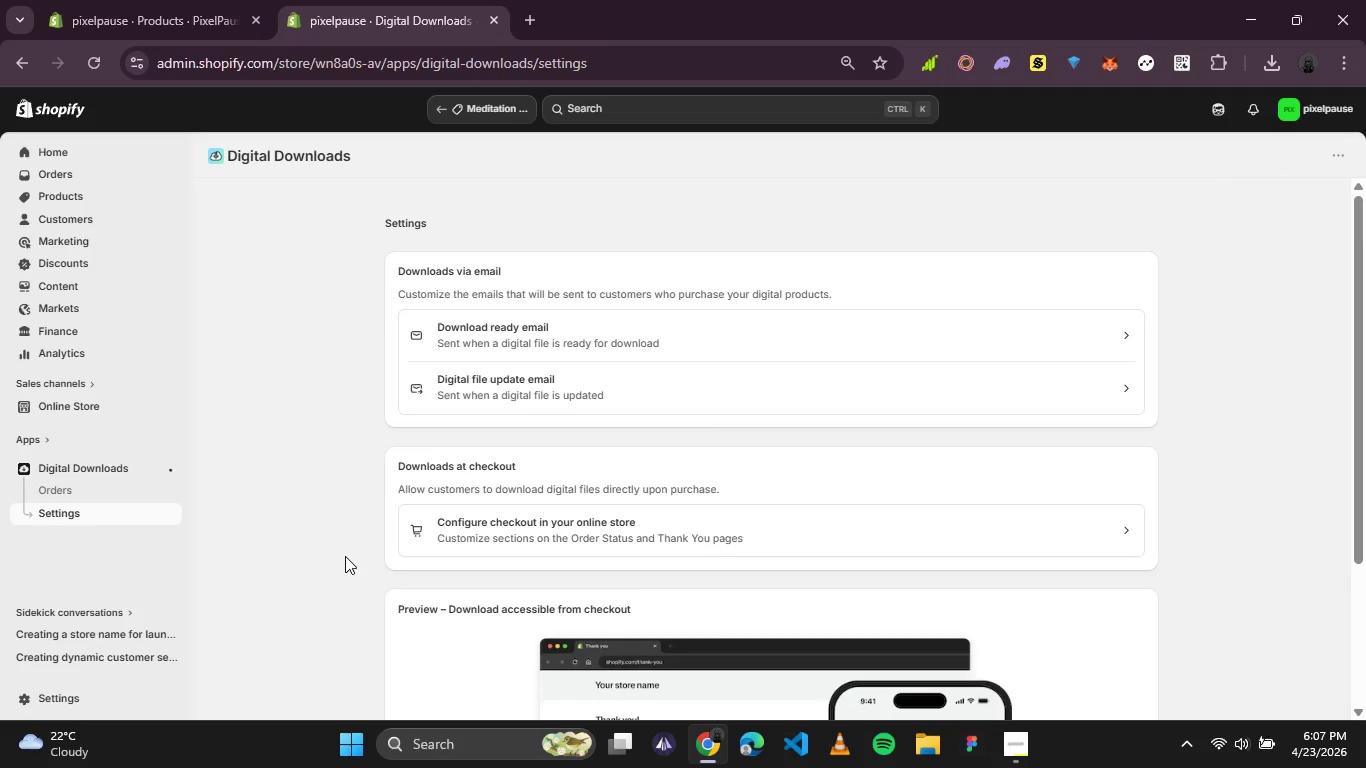 
scroll: coordinate [645, 555], scroll_direction: down, amount: 2.0
 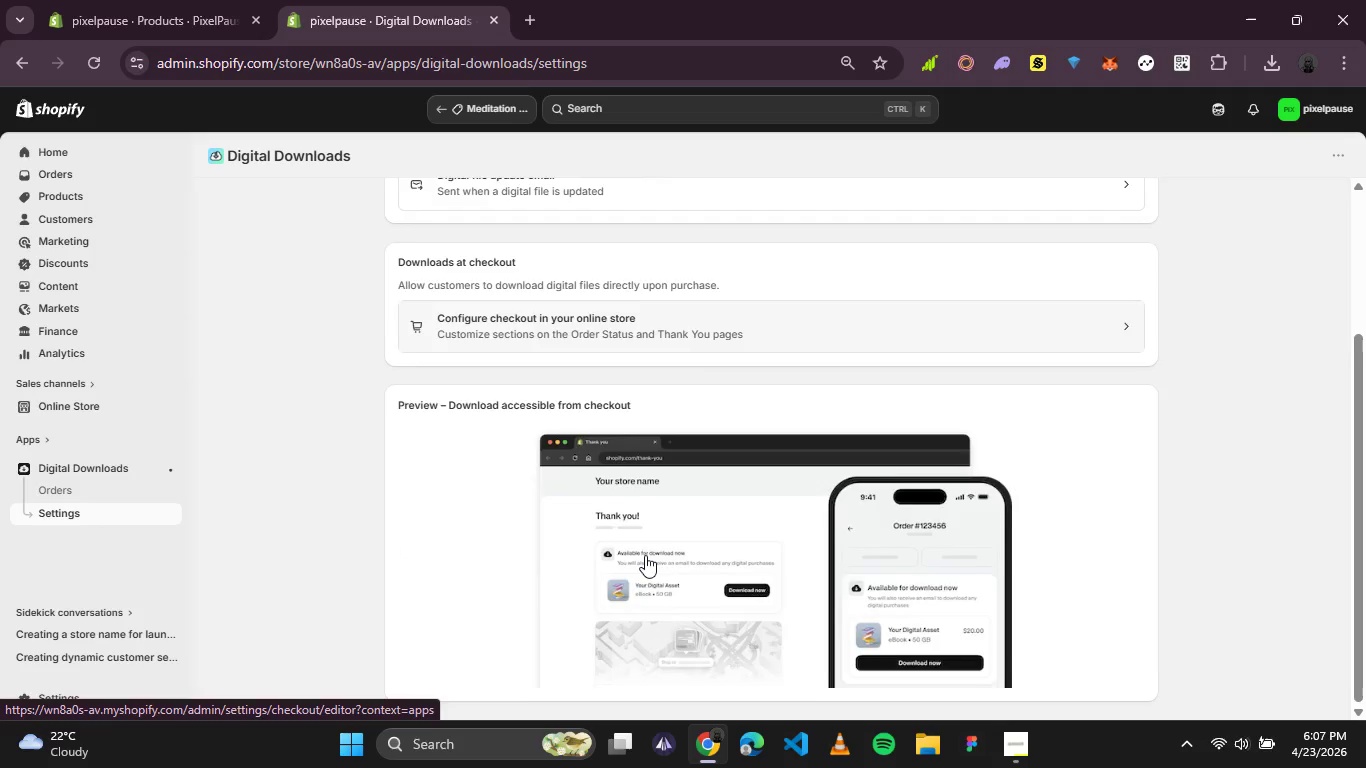 
scroll: coordinate [645, 555], scroll_direction: up, amount: 3.0
 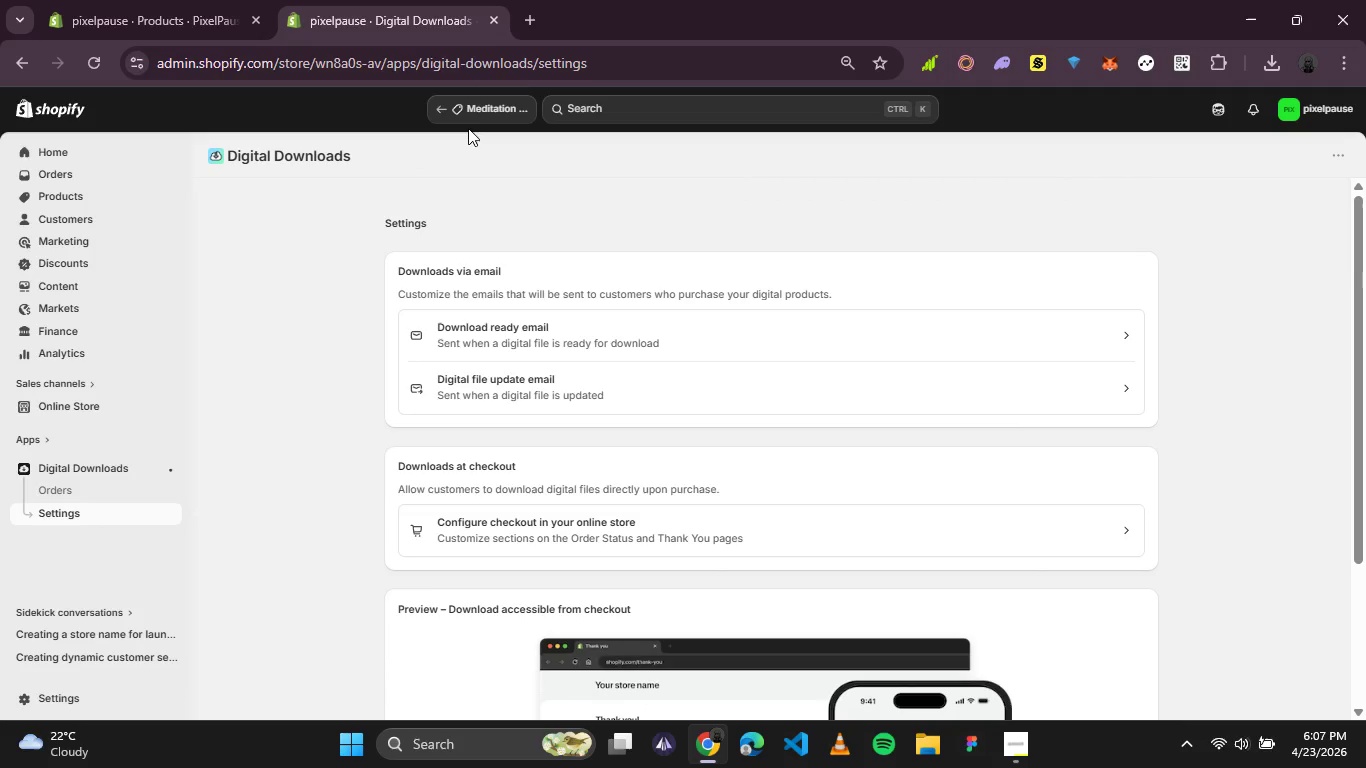 
left_click([472, 103])
 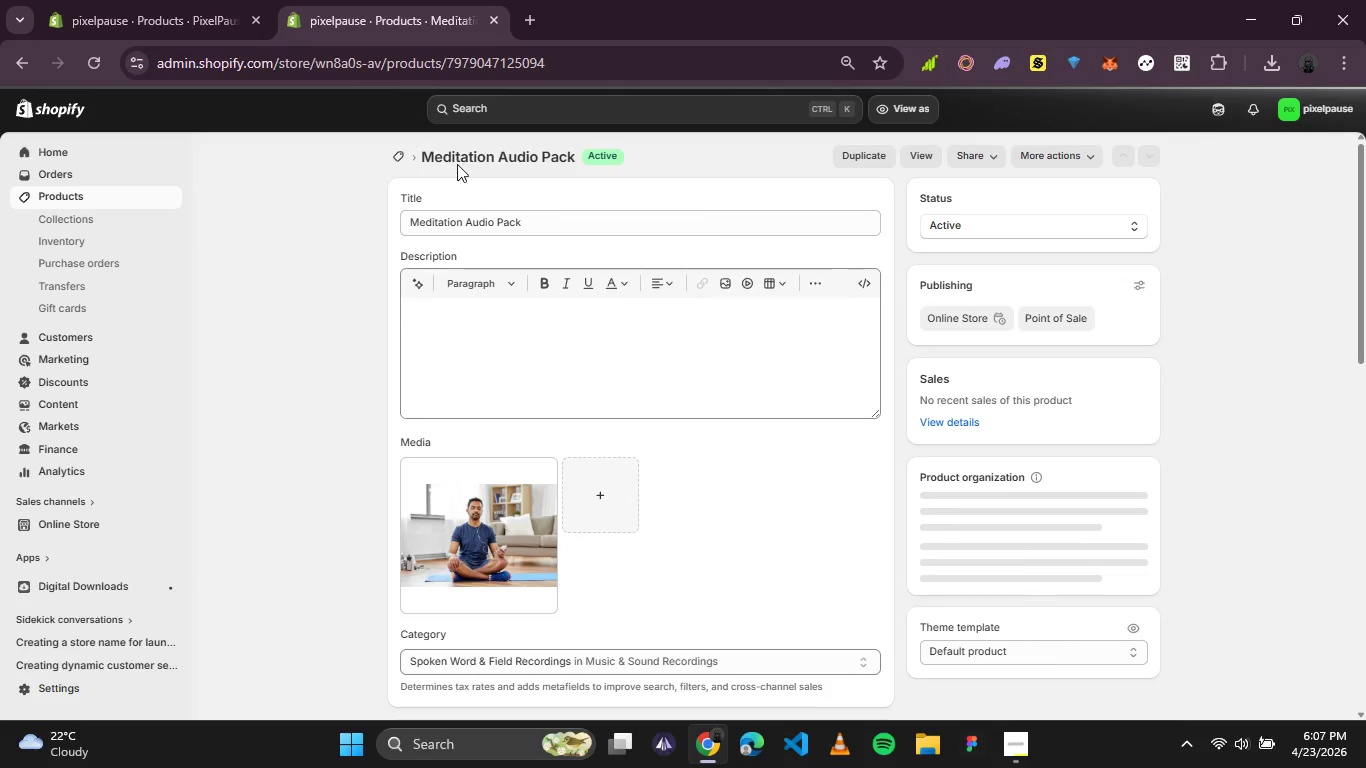 
scroll: coordinate [624, 382], scroll_direction: down, amount: 5.0
 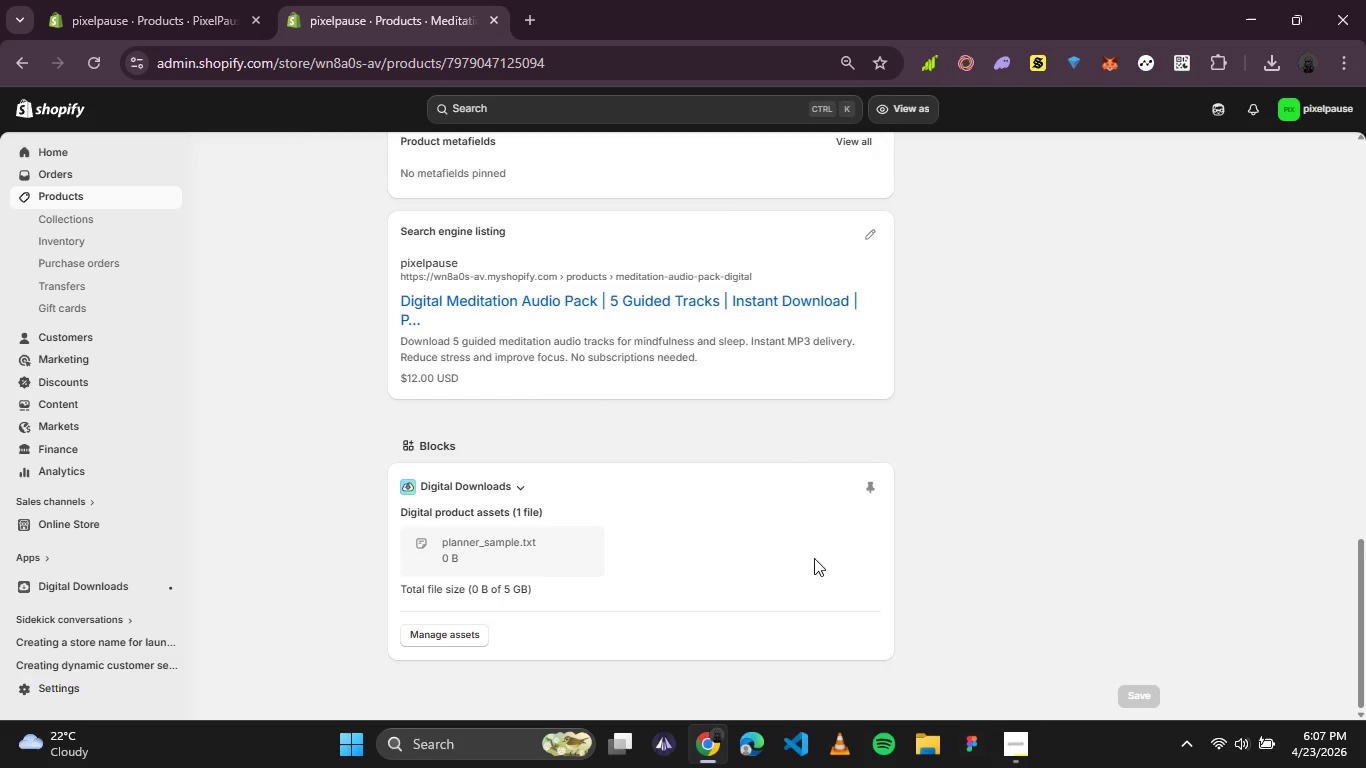 
left_click([1009, 735])